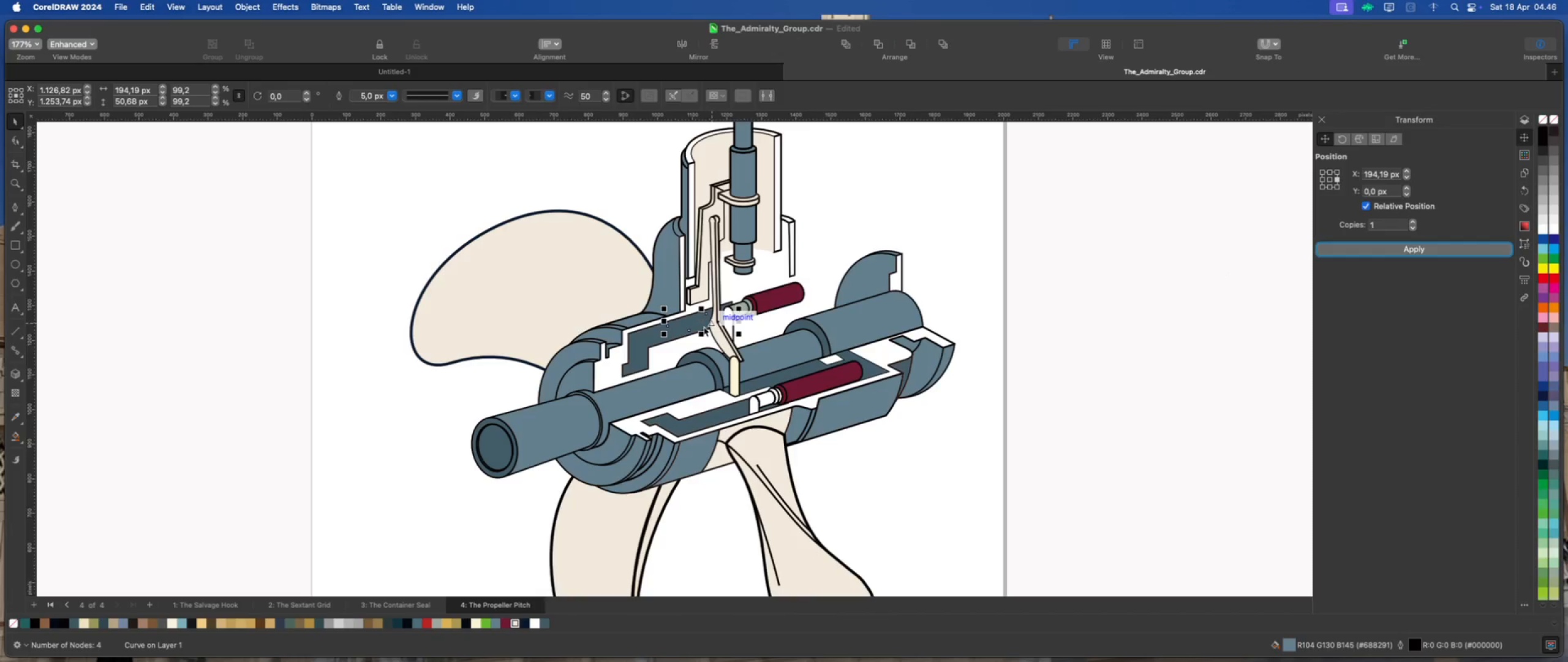 
left_click_drag(start_coordinate=[701, 321], to_coordinate=[826, 253])
 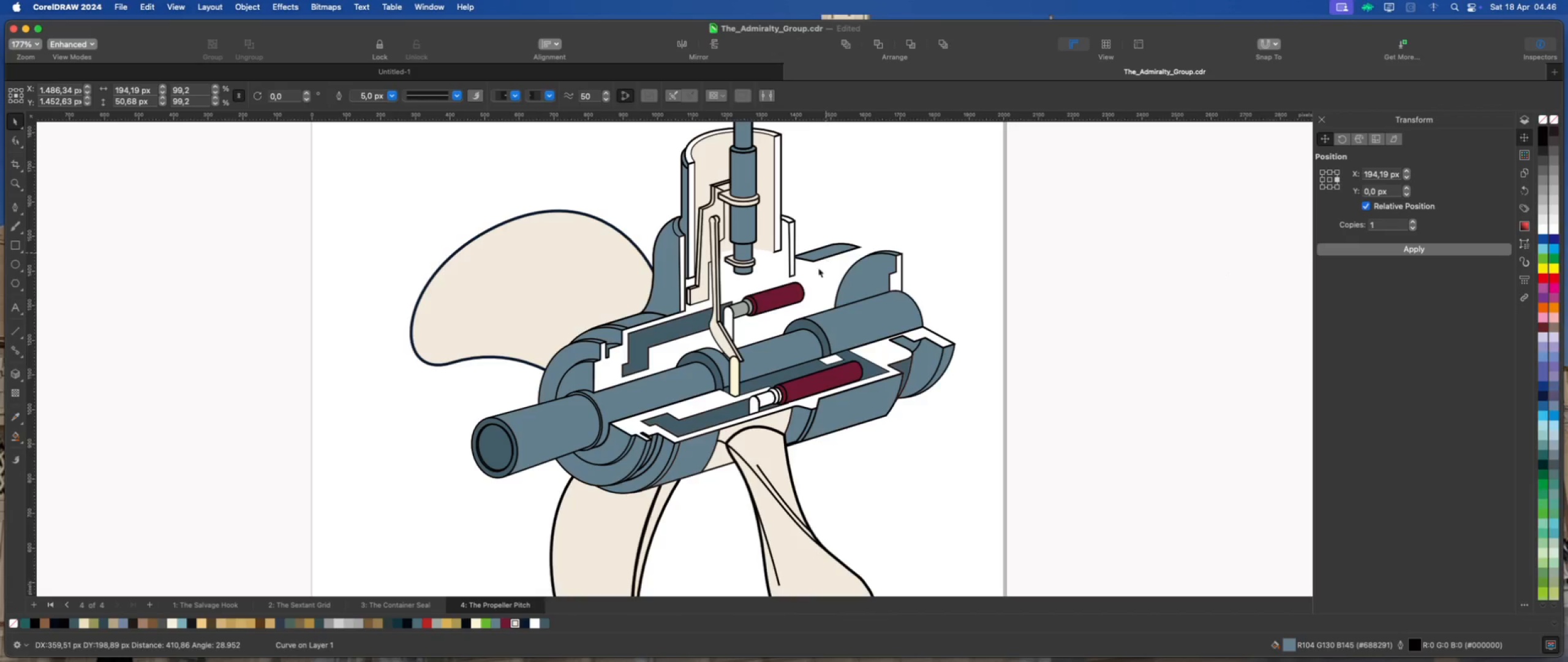 
scroll: coordinate [815, 271], scroll_direction: up, amount: 2.0
 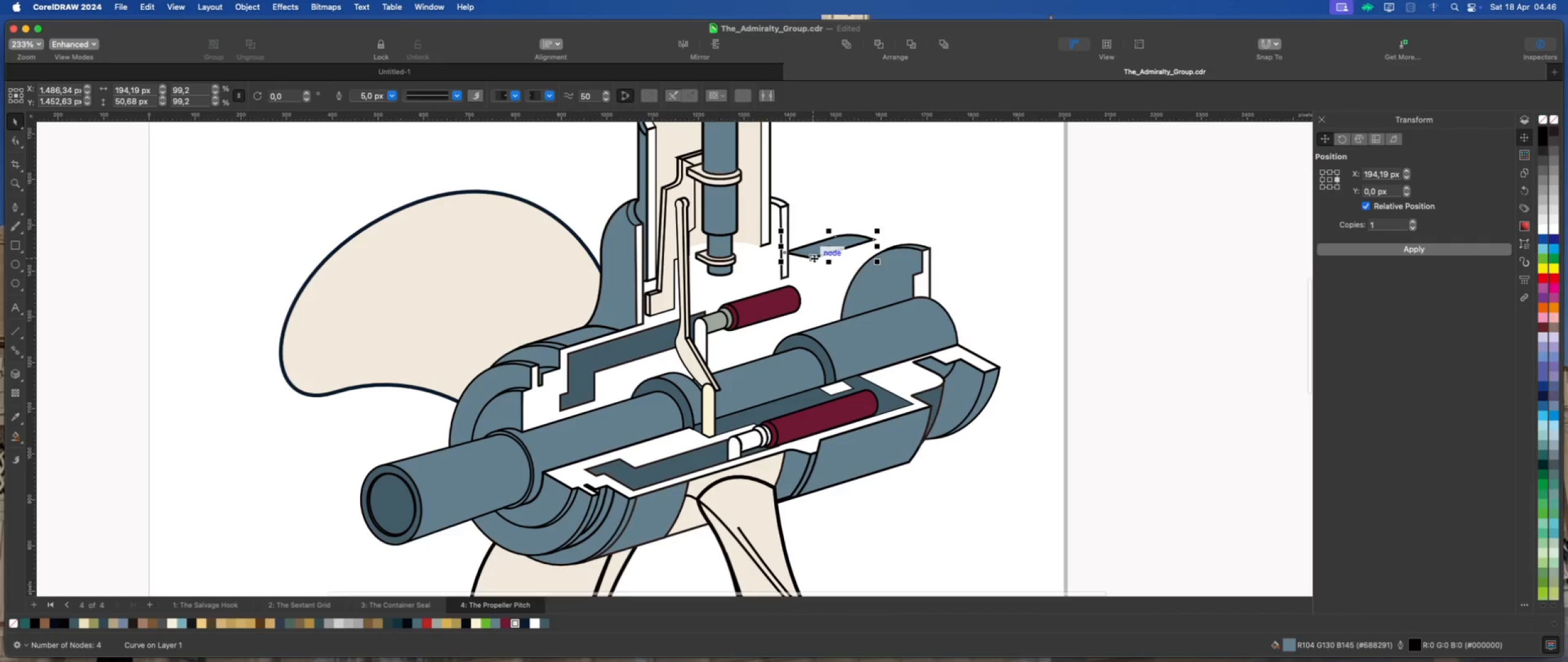 
left_click_drag(start_coordinate=[812, 257], to_coordinate=[786, 276])
 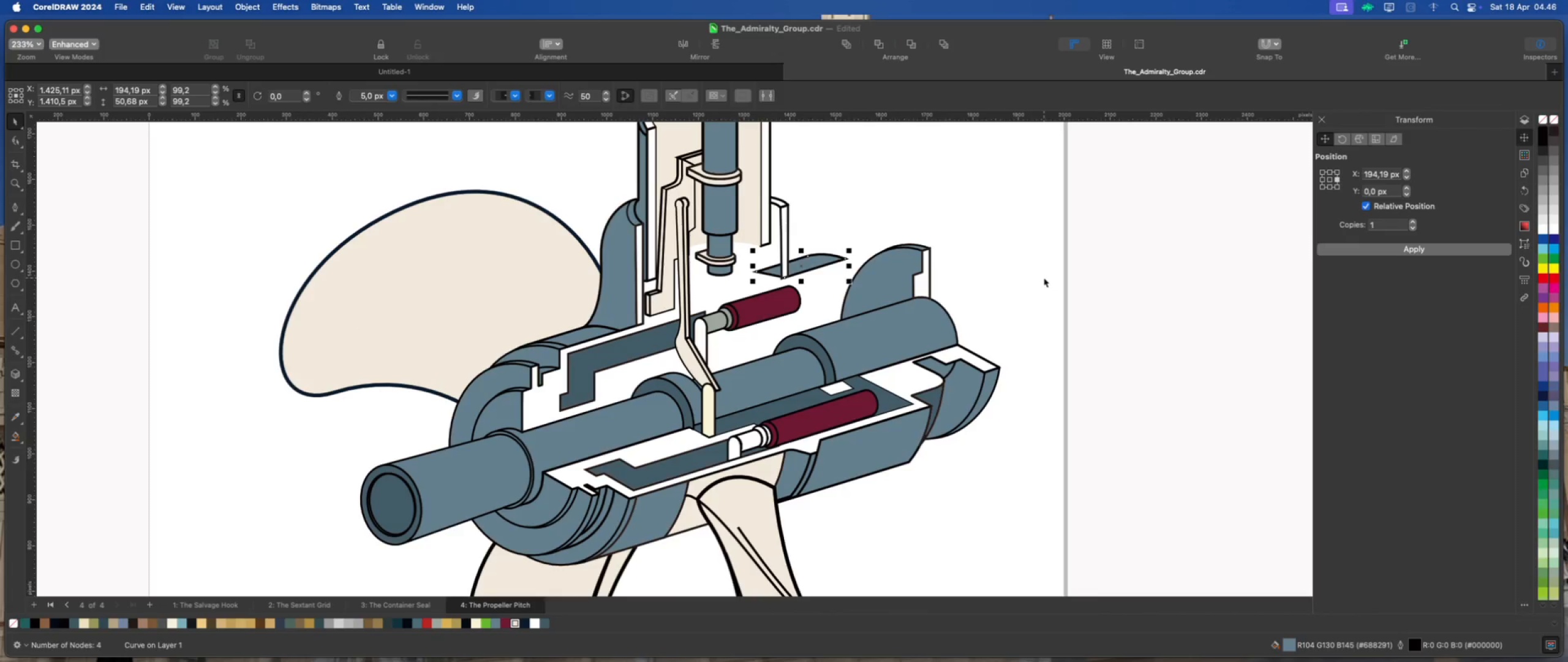 
left_click([1044, 278])
 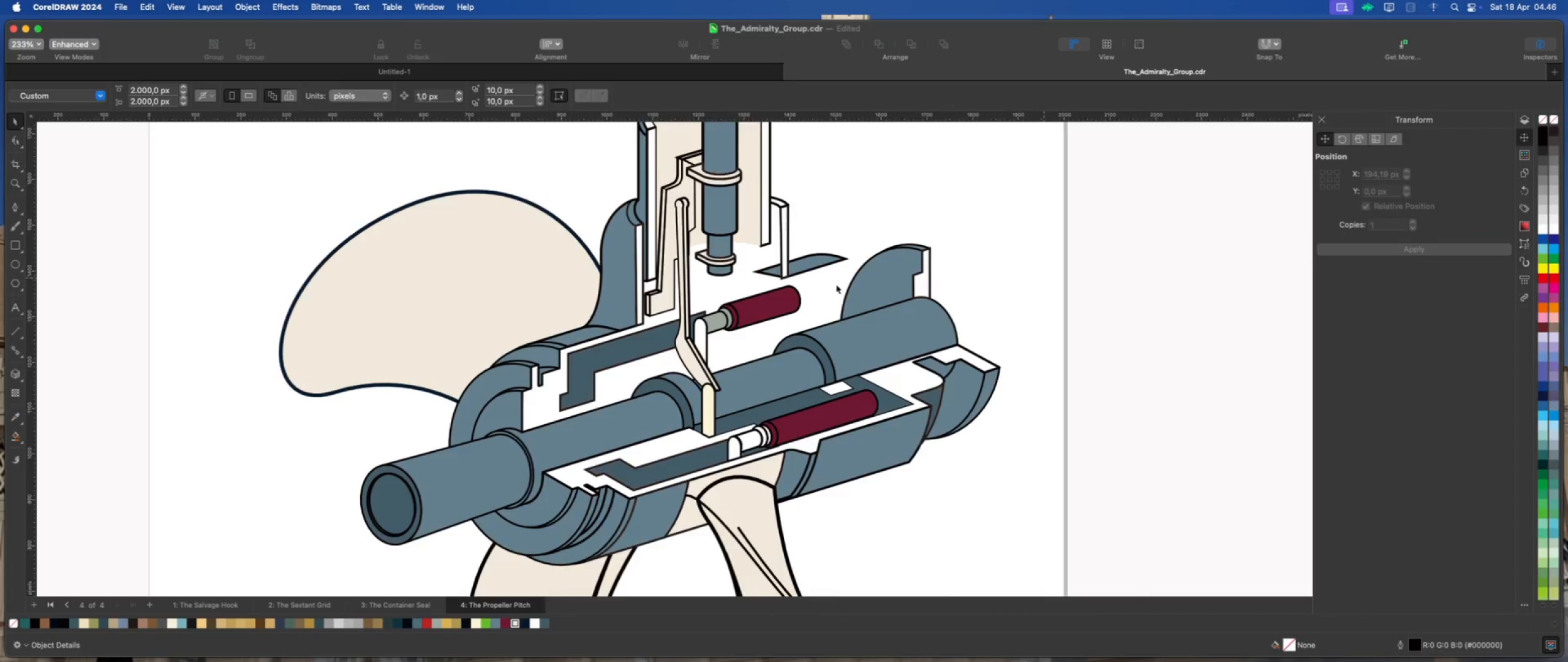 
left_click([801, 265])
 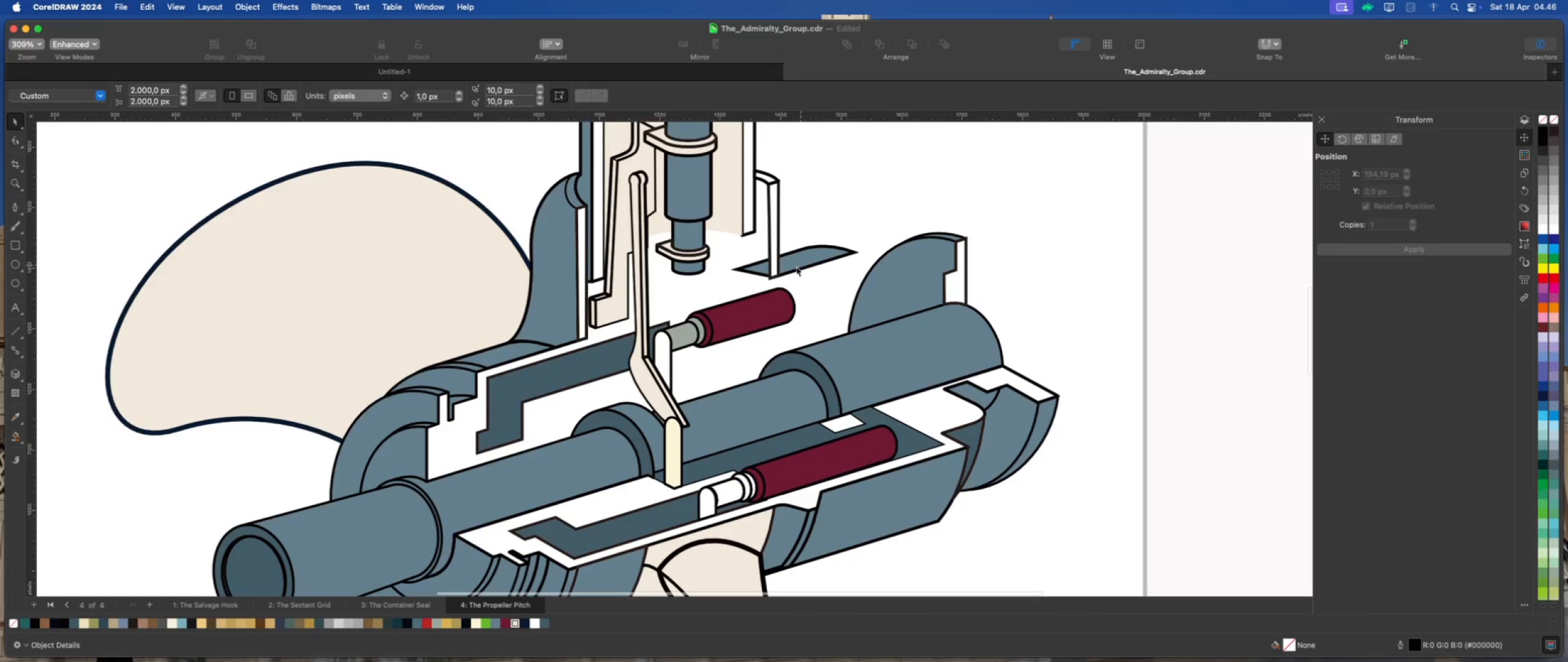 
scroll: coordinate [790, 268], scroll_direction: up, amount: 7.0
 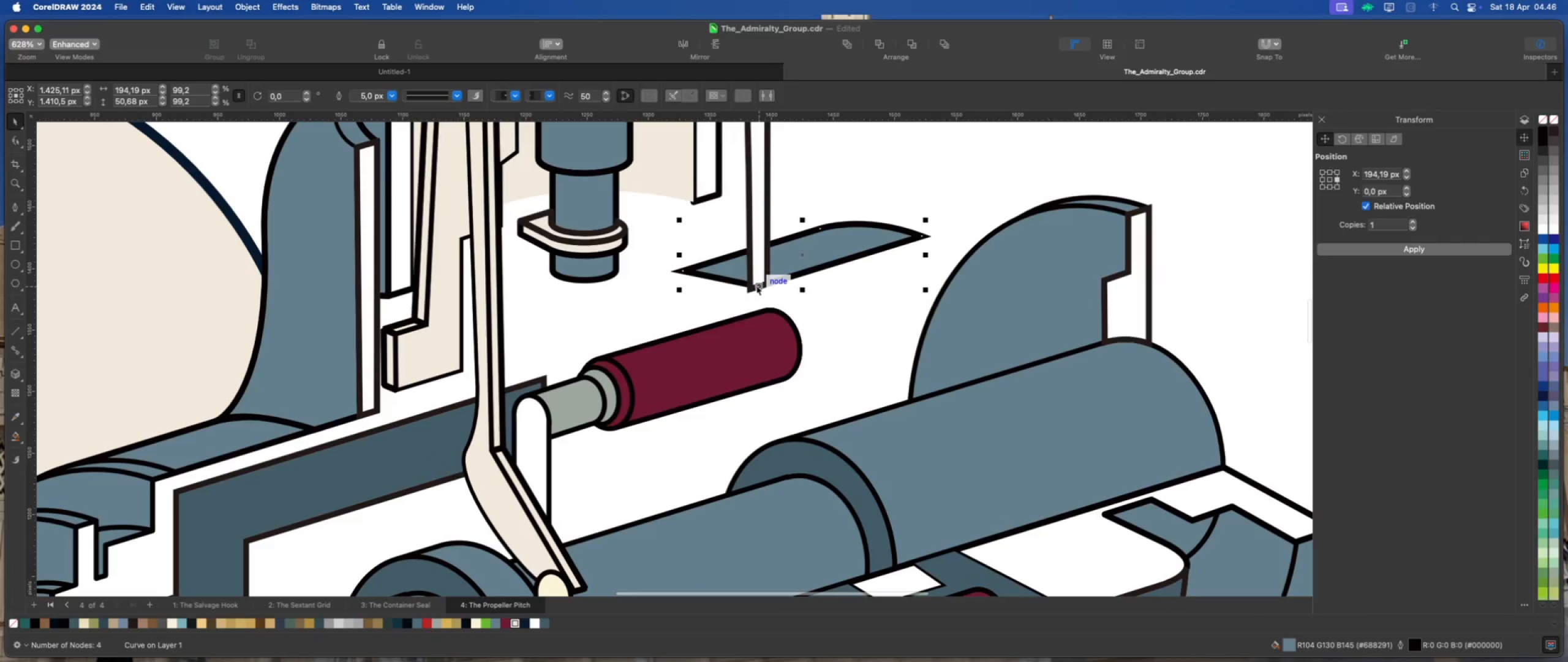 
left_click_drag(start_coordinate=[758, 286], to_coordinate=[769, 283])
 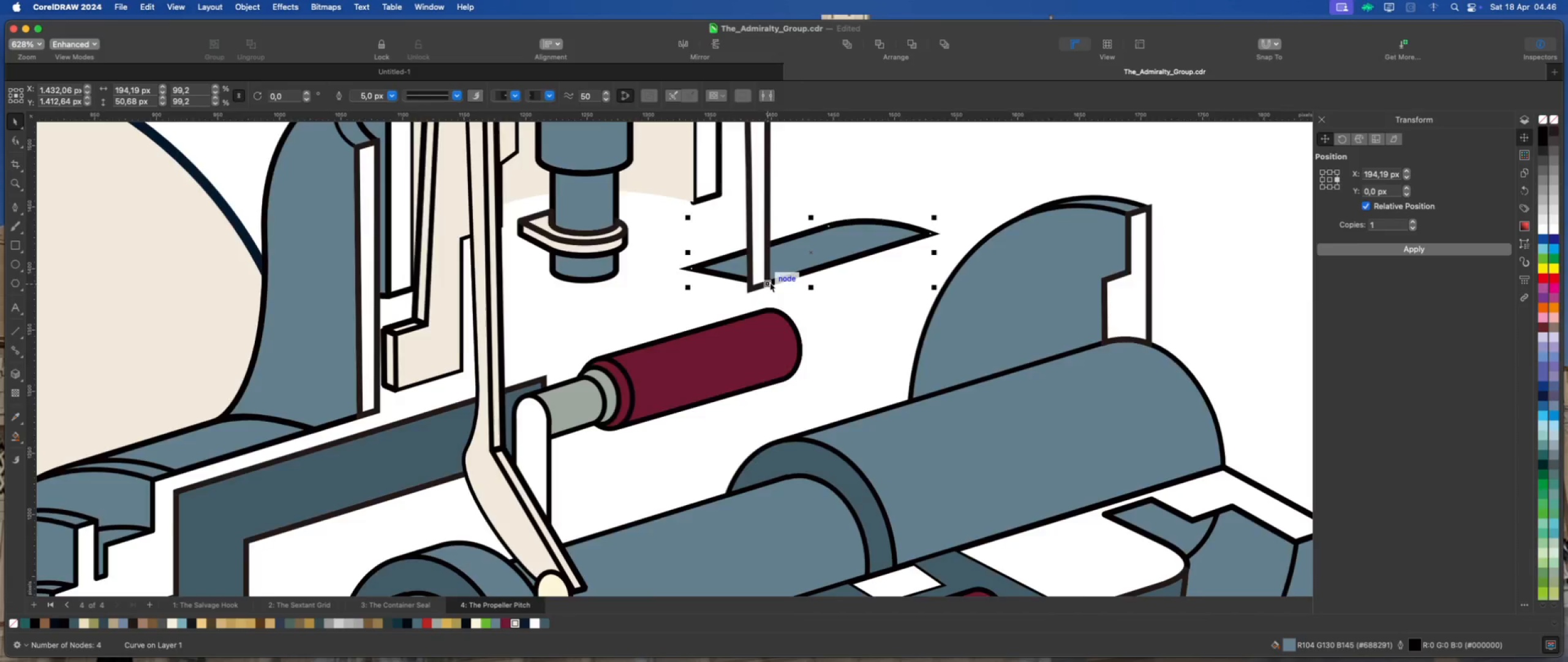 
scroll: coordinate [776, 280], scroll_direction: down, amount: 9.0
 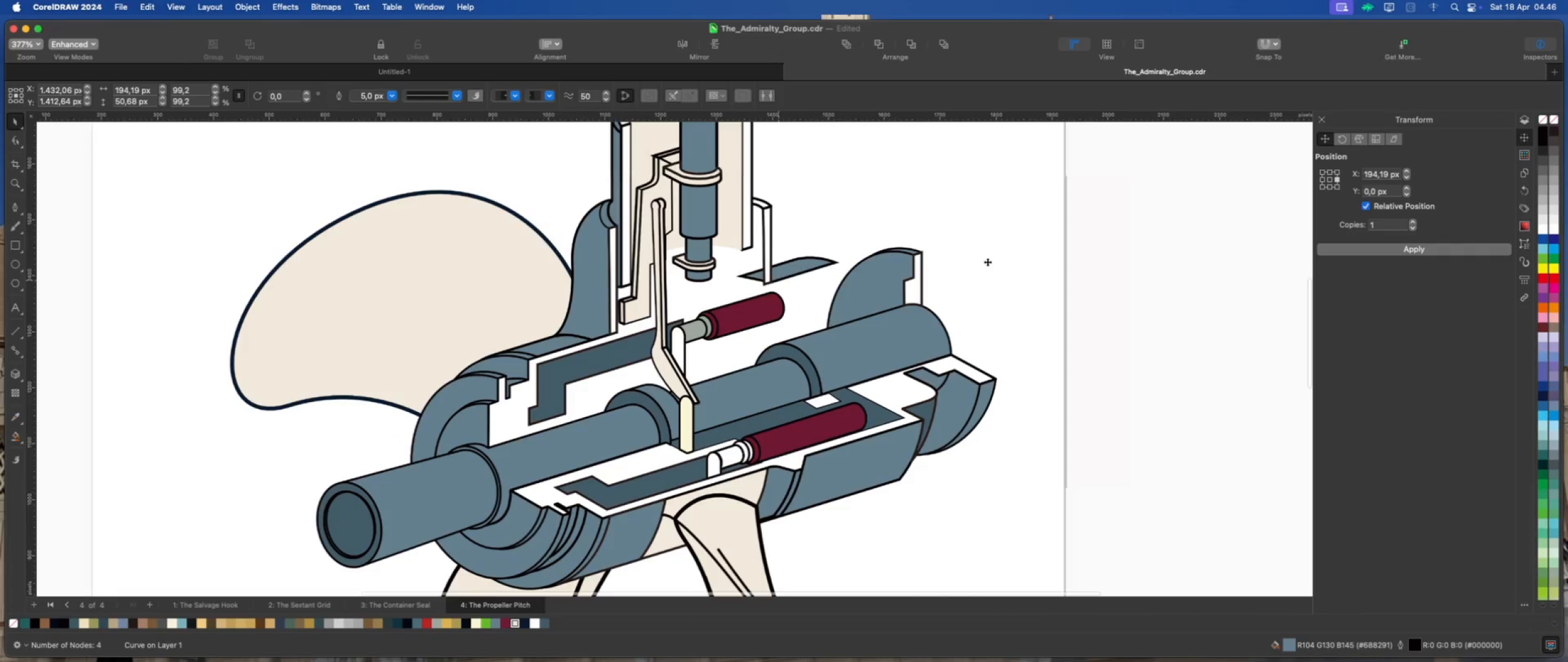 
left_click([993, 260])
 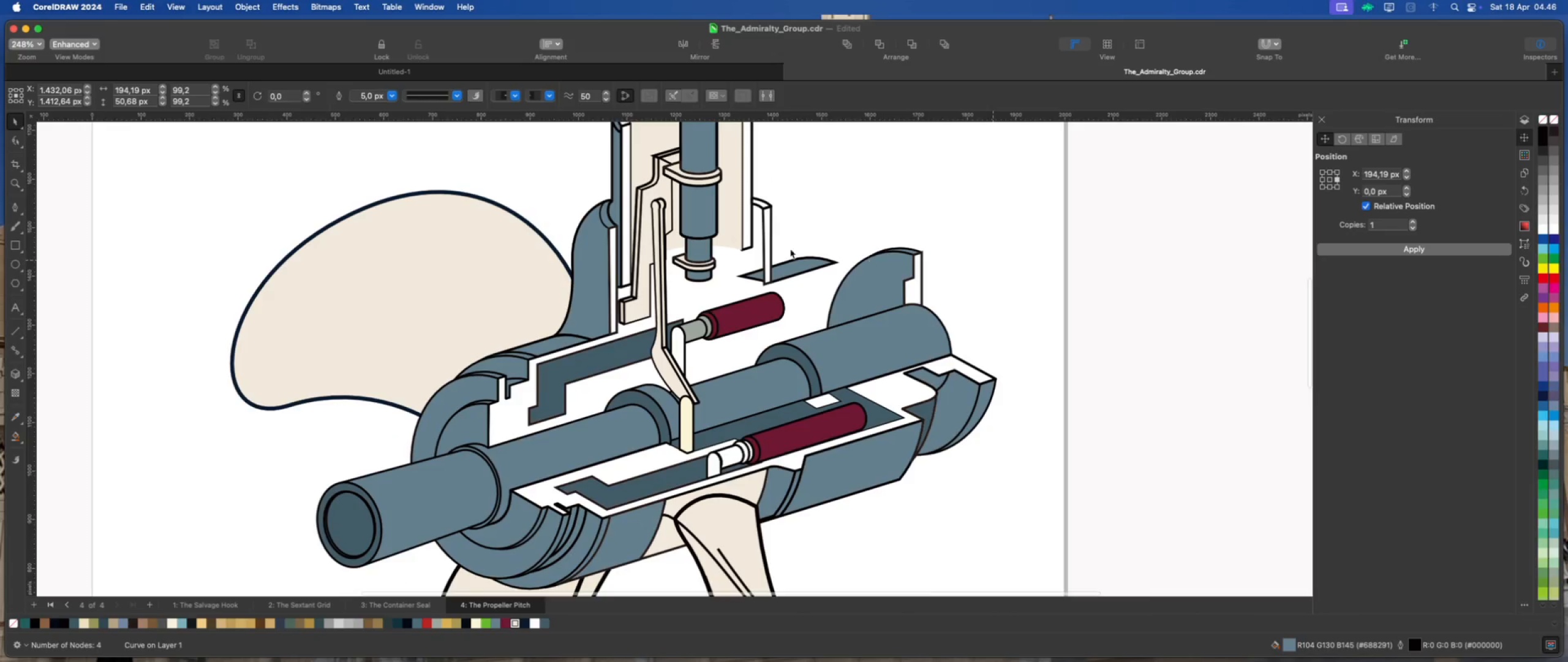 
scroll: coordinate [786, 248], scroll_direction: up, amount: 1.0
 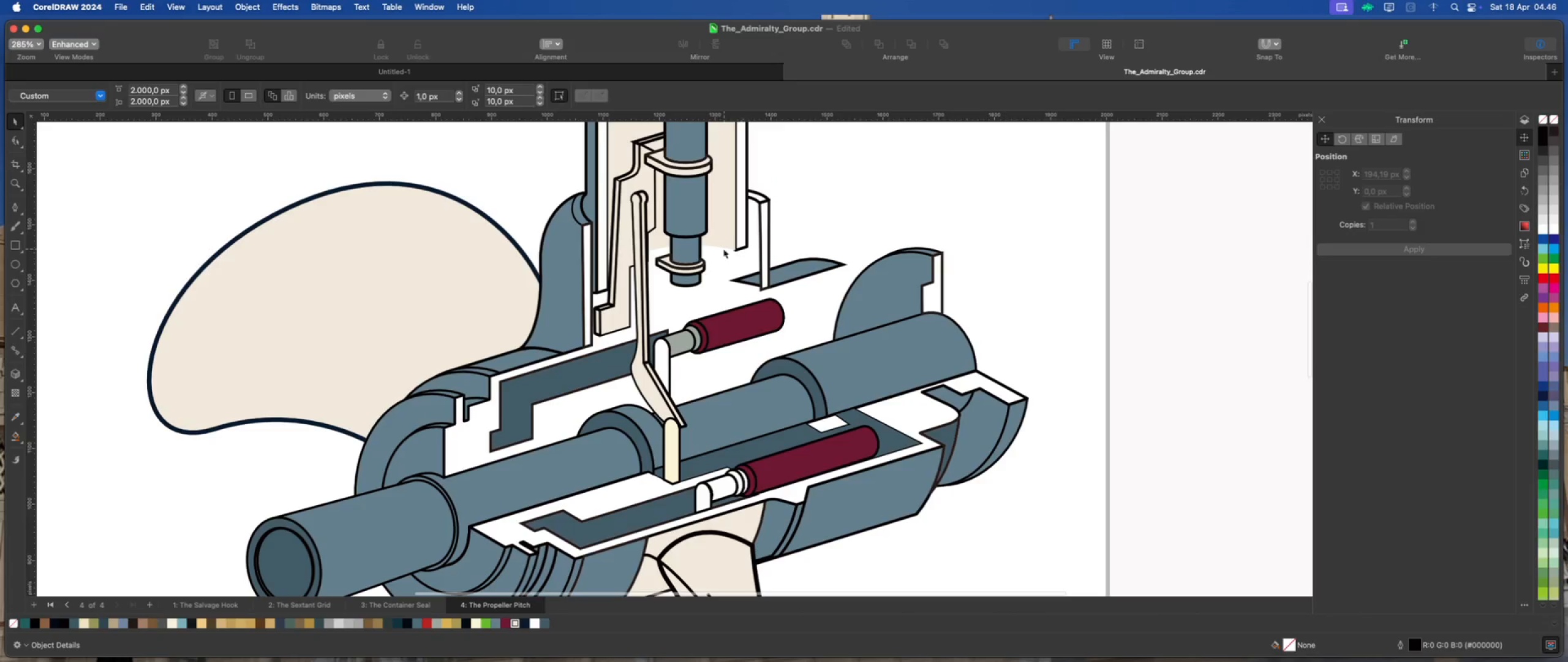 
left_click([721, 243])
 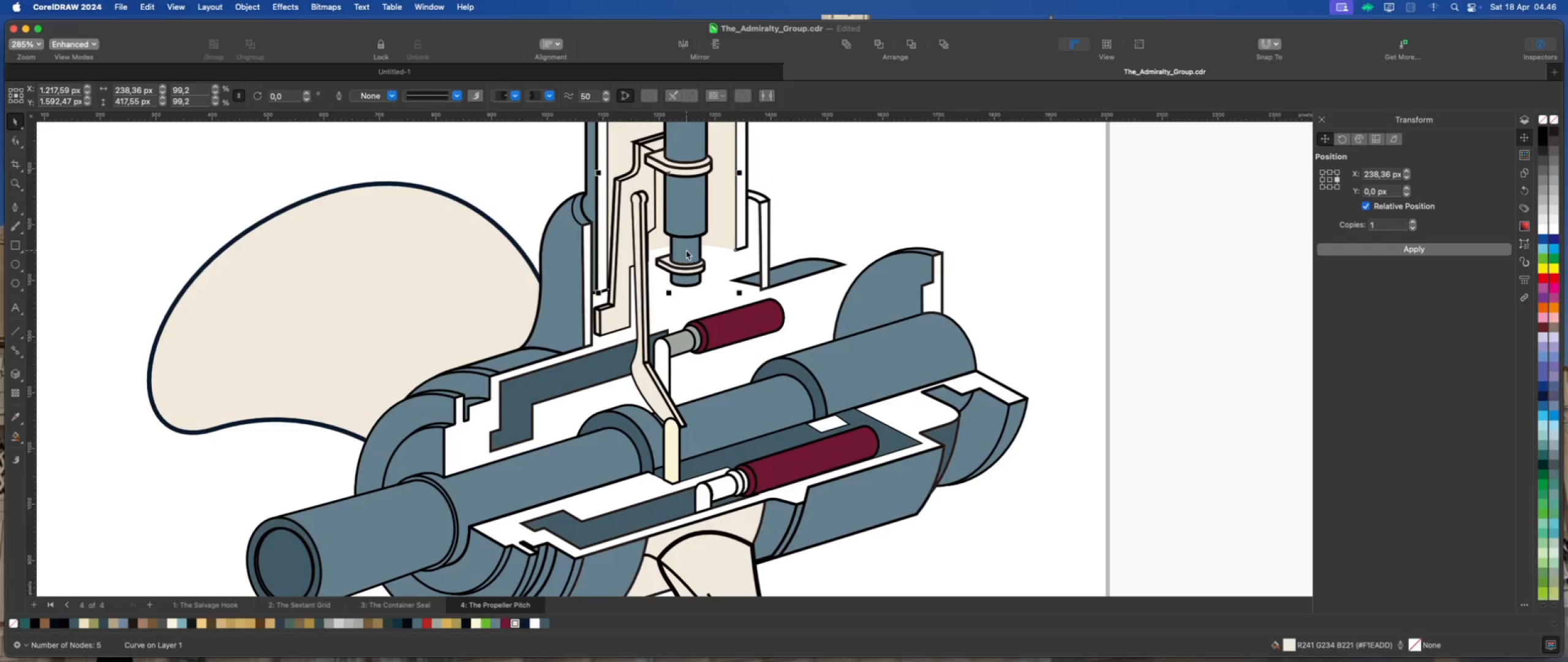 
scroll: coordinate [696, 325], scroll_direction: down, amount: 4.0
 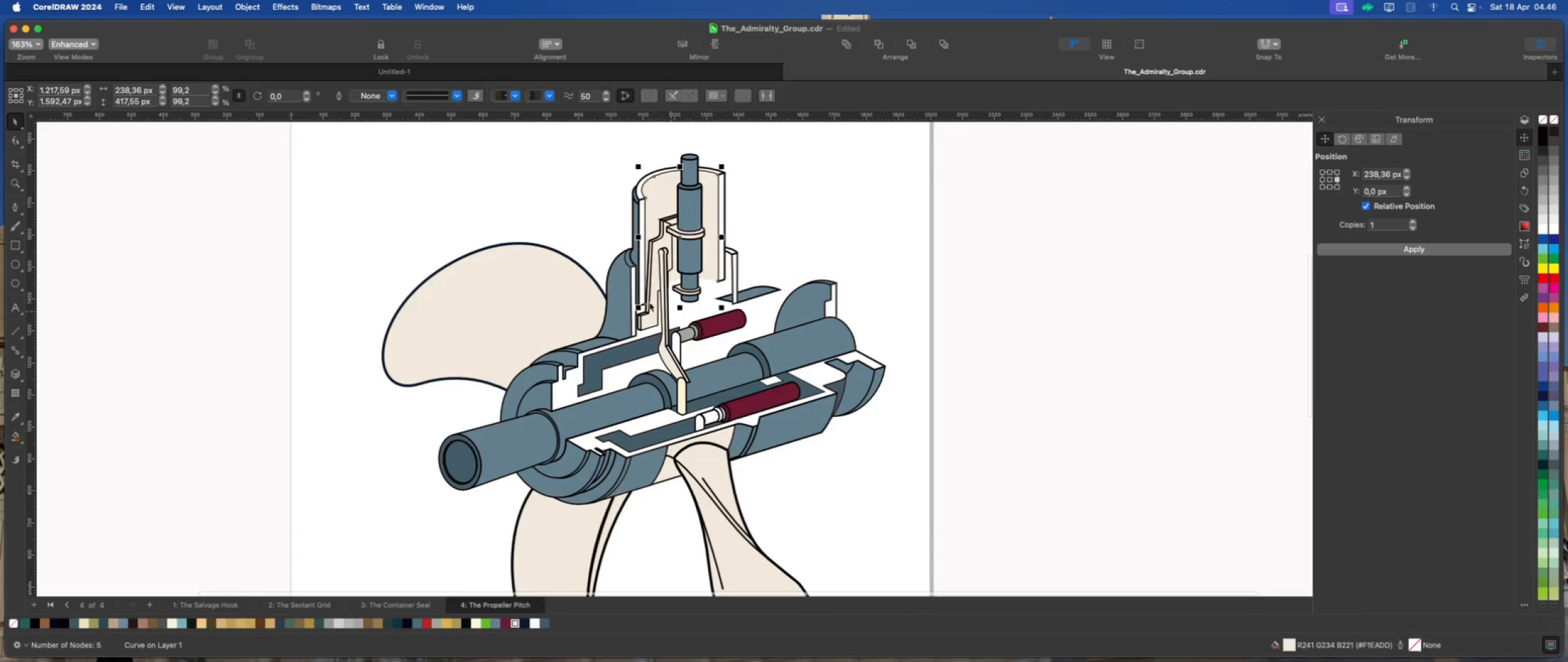 
scroll: coordinate [571, 274], scroll_direction: up, amount: 1.0
 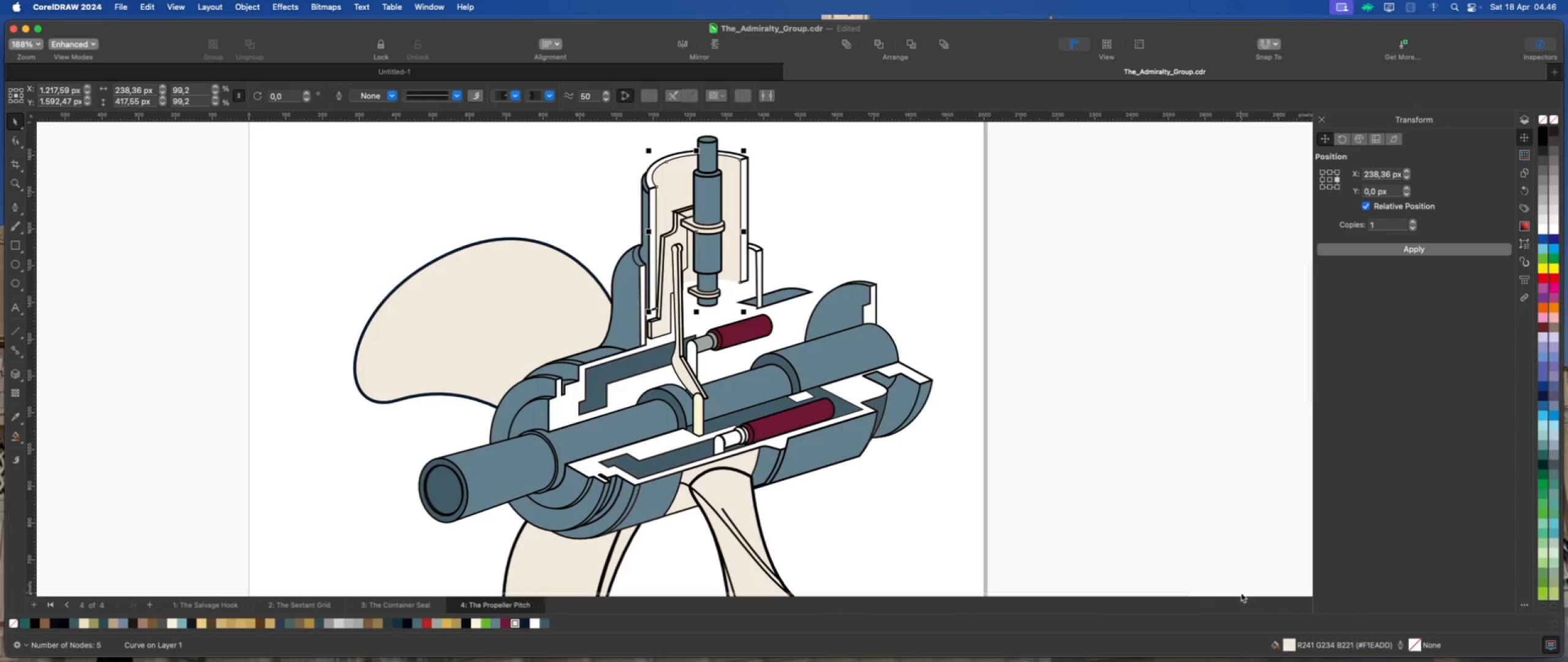 
left_click([1289, 642])
 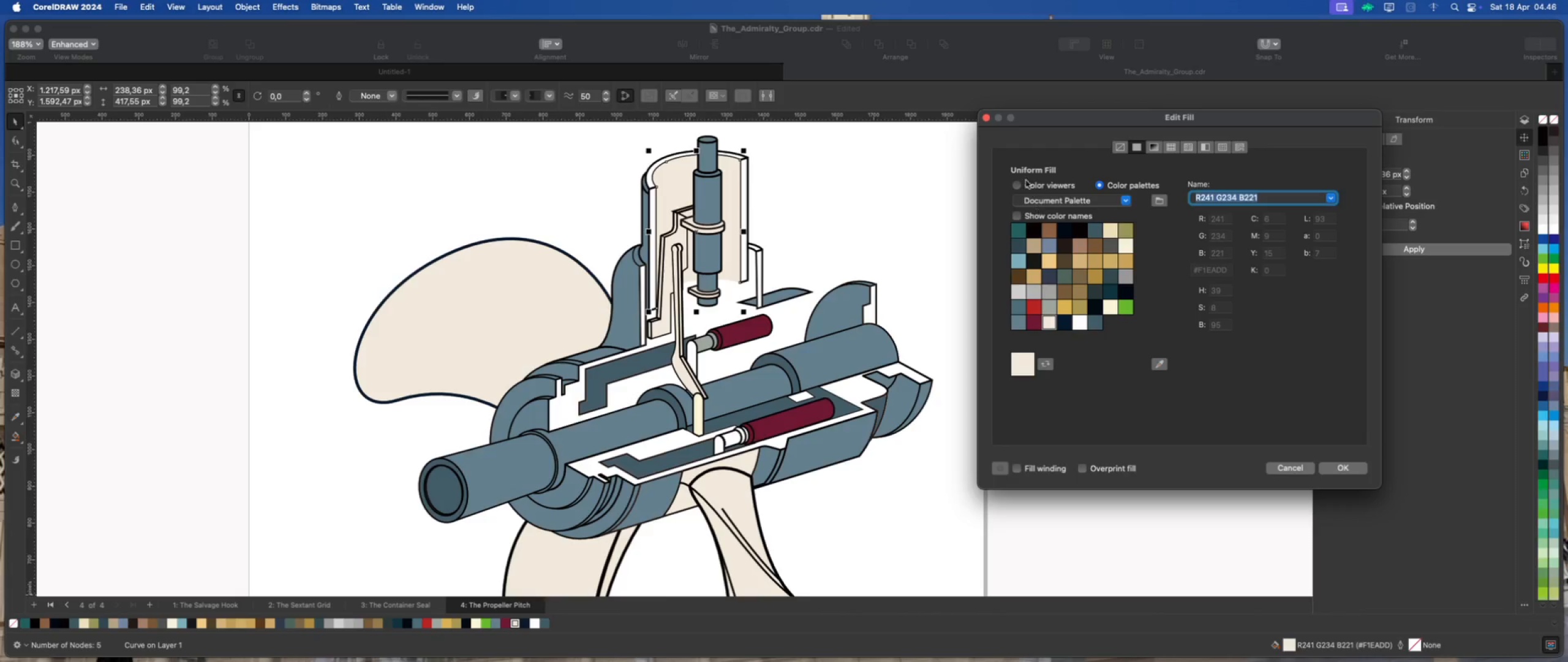 
left_click([1024, 182])
 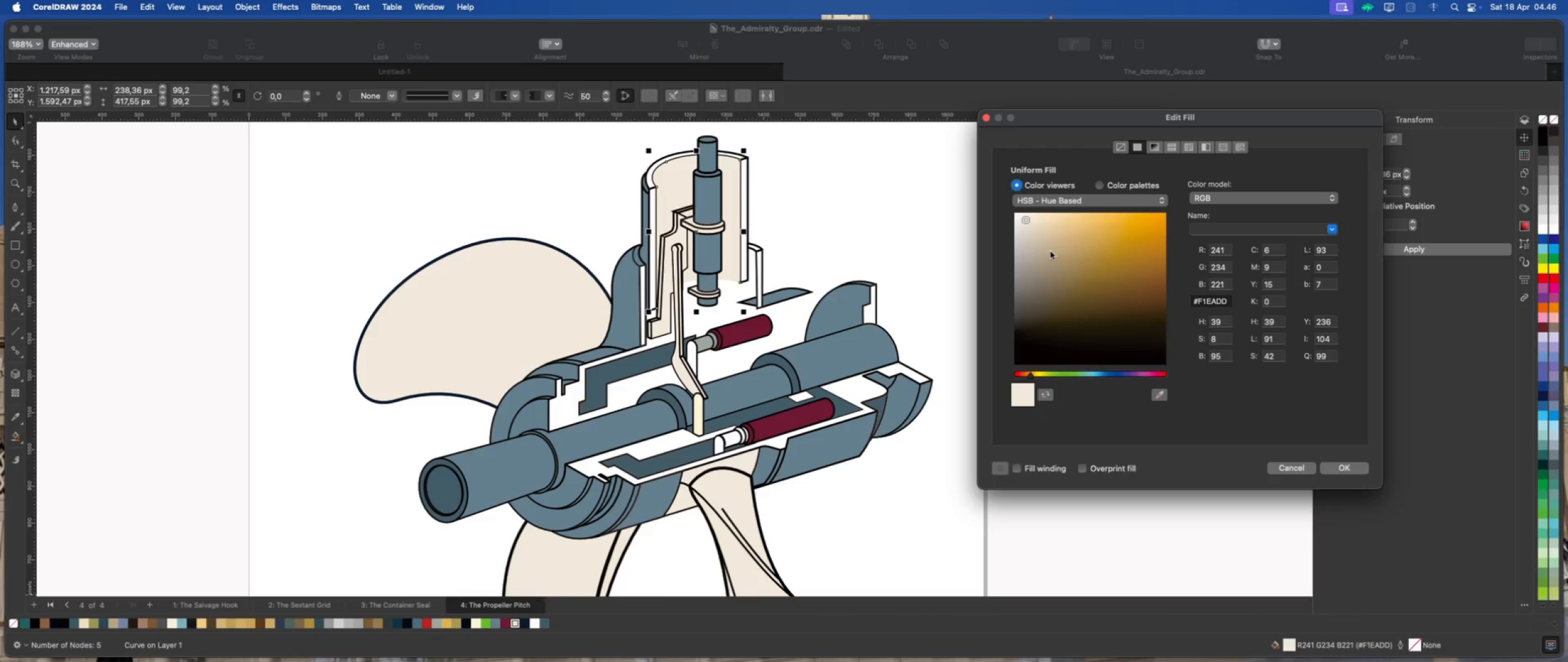 
left_click([1047, 248])
 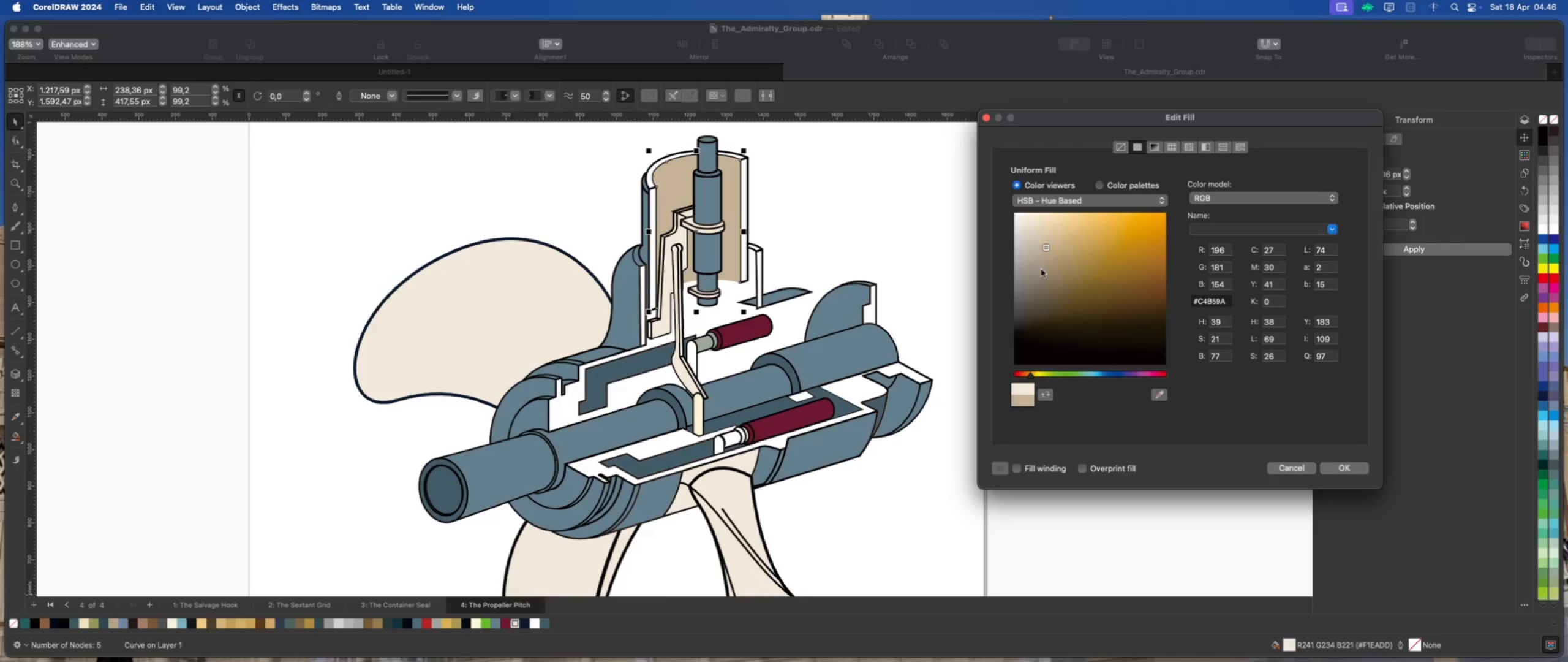 
left_click([1038, 270])
 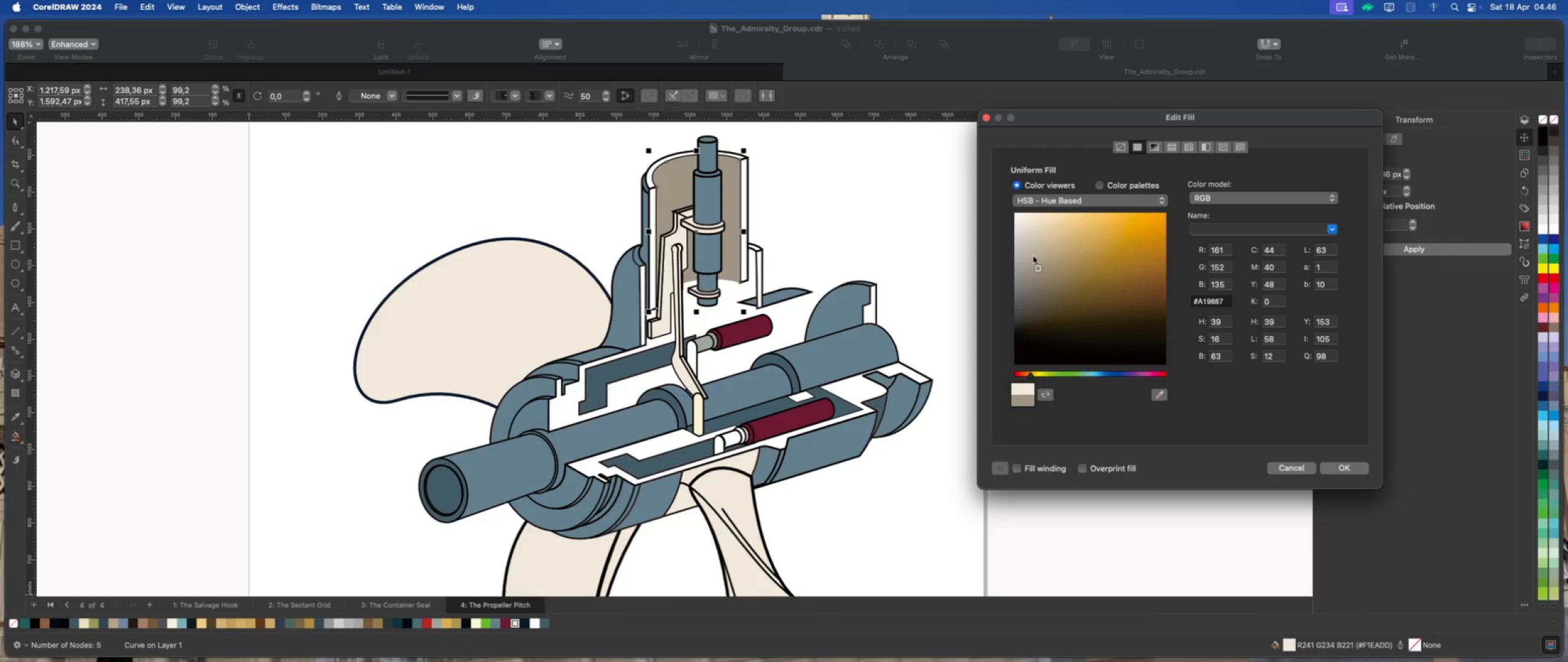 
left_click([1035, 253])
 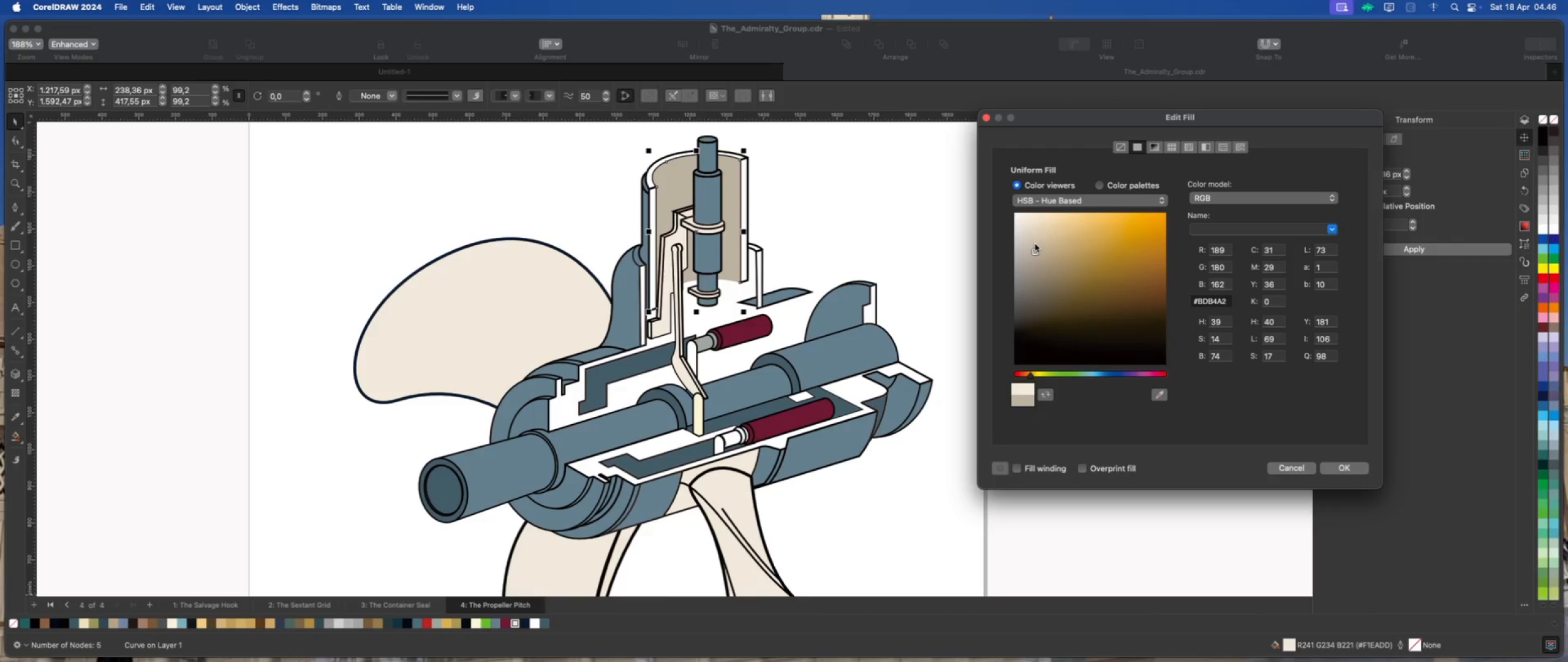 
left_click([1036, 242])
 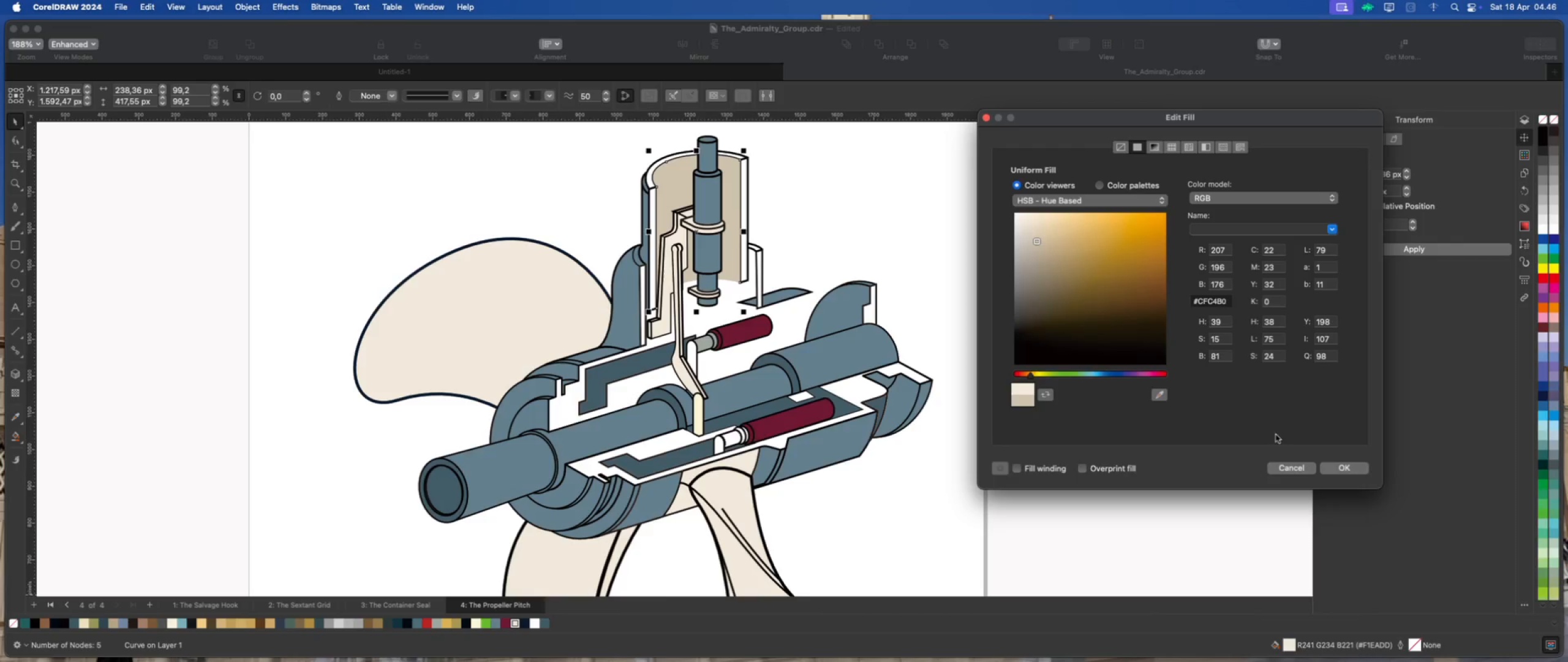 
left_click([1339, 471])
 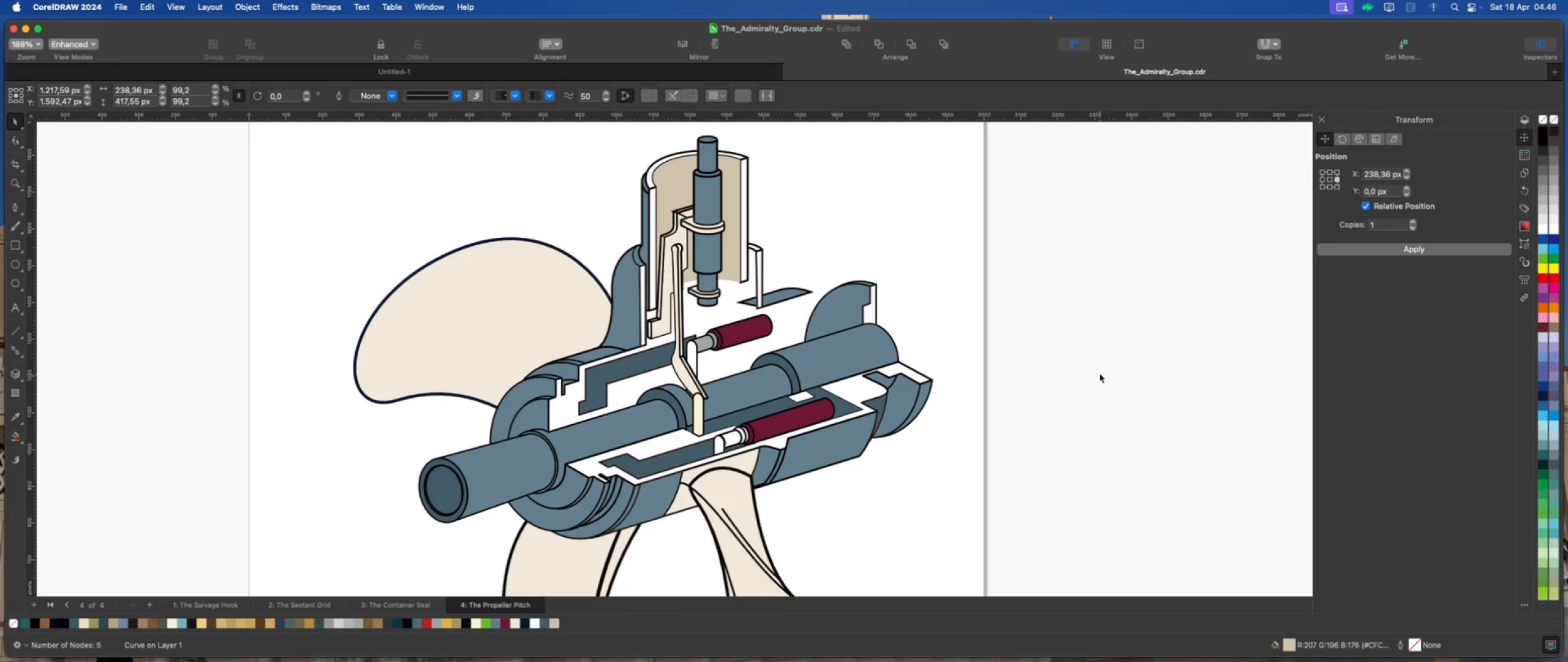 
scroll: coordinate [741, 288], scroll_direction: up, amount: 2.0
 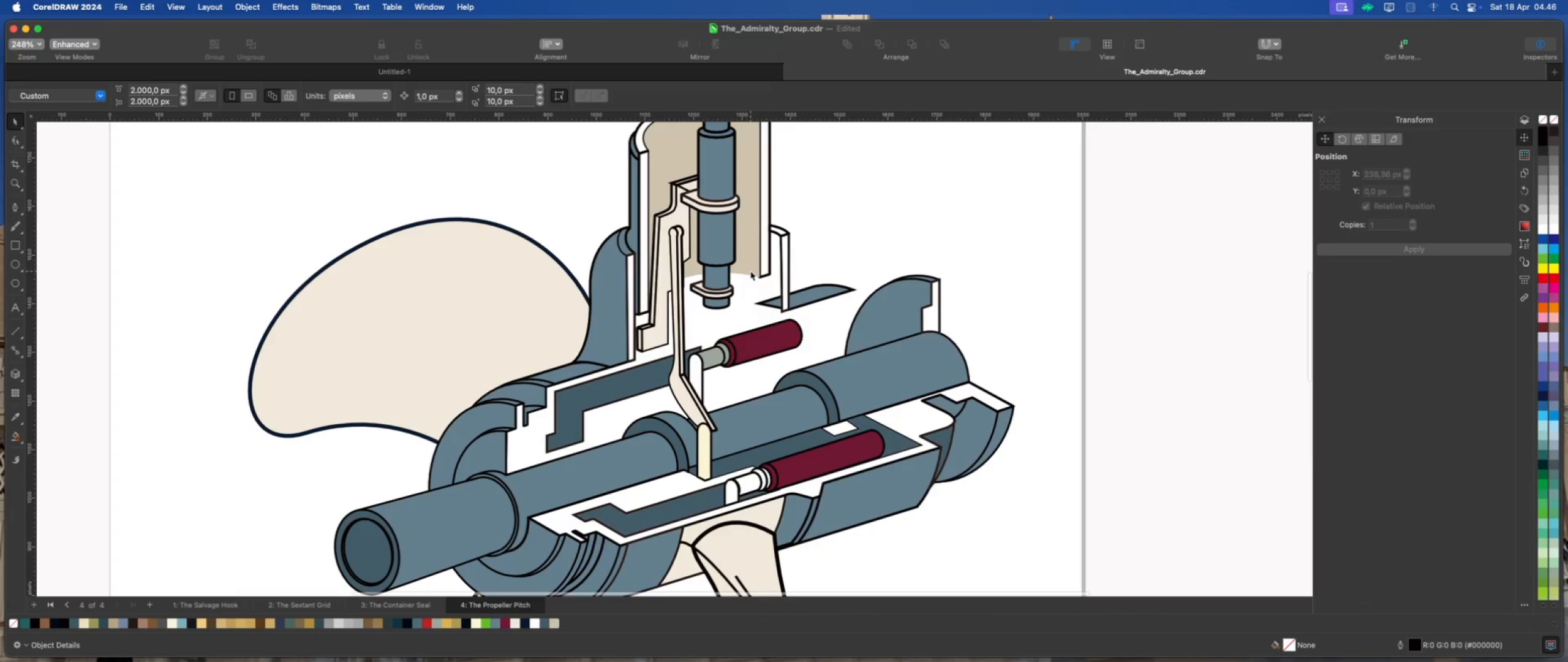 
left_click([750, 271])
 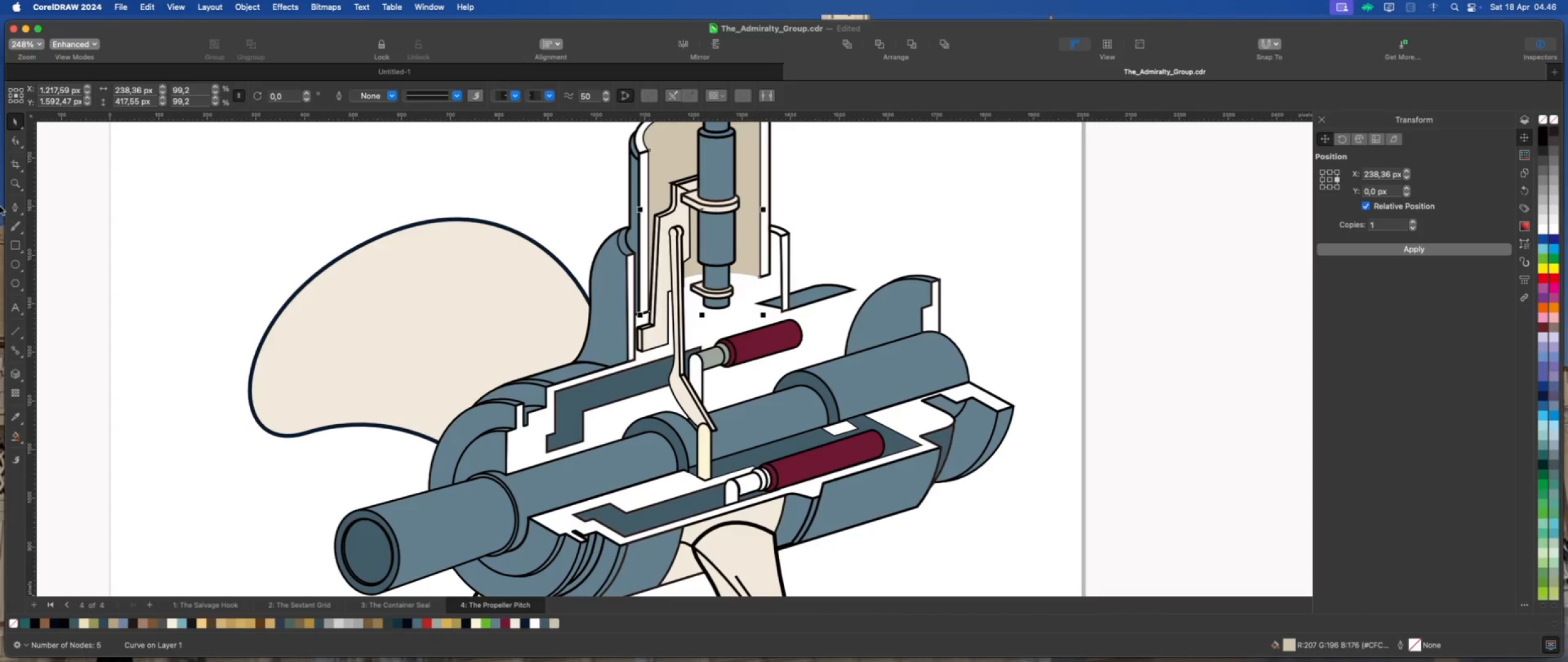 
left_click([17, 143])
 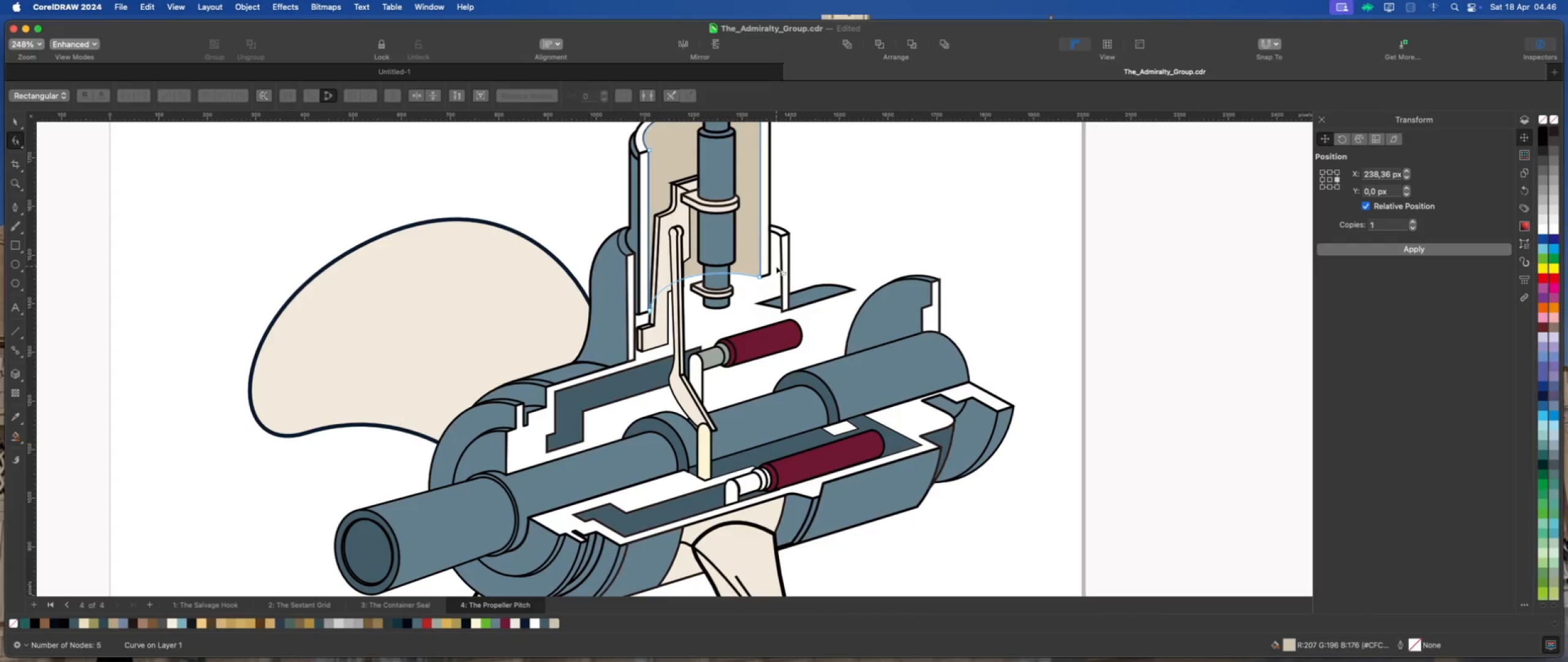 
left_click_drag(start_coordinate=[778, 264], to_coordinate=[625, 339])
 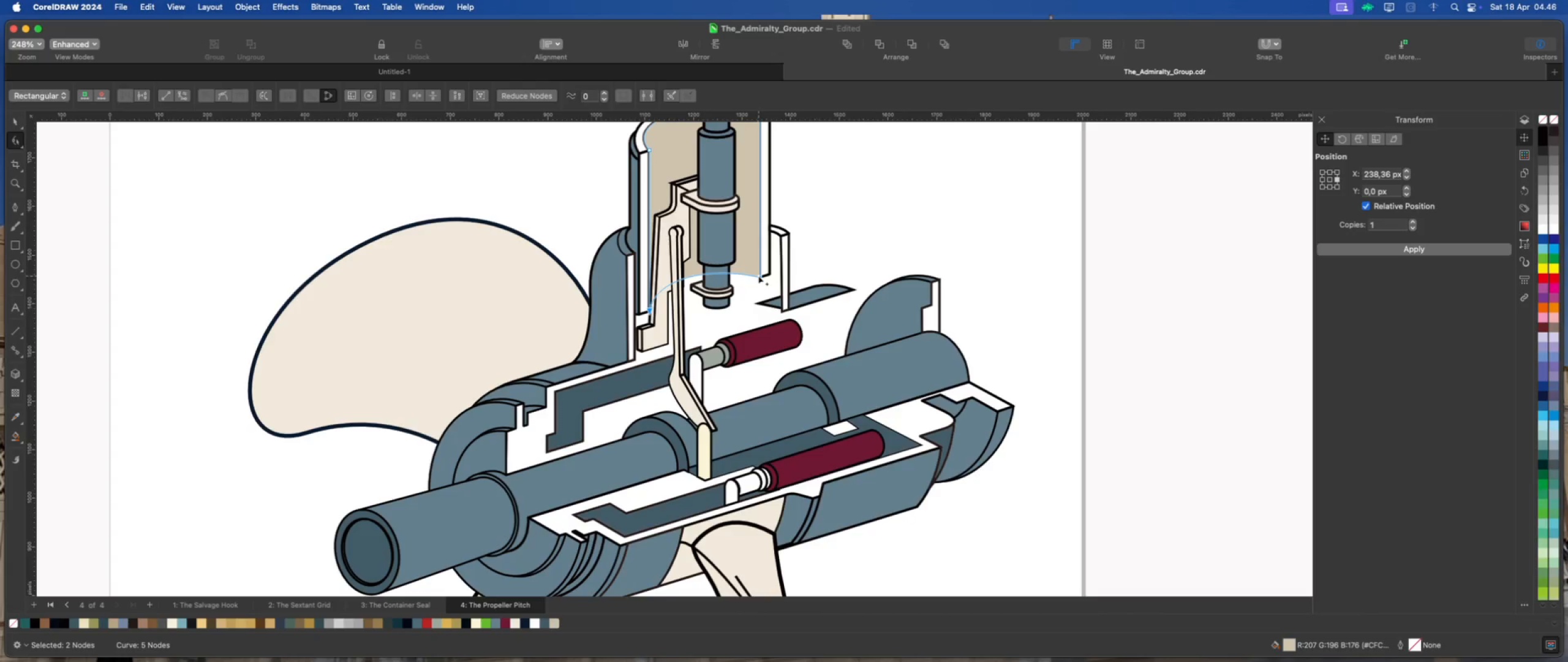 
left_click_drag(start_coordinate=[760, 276], to_coordinate=[761, 303])
 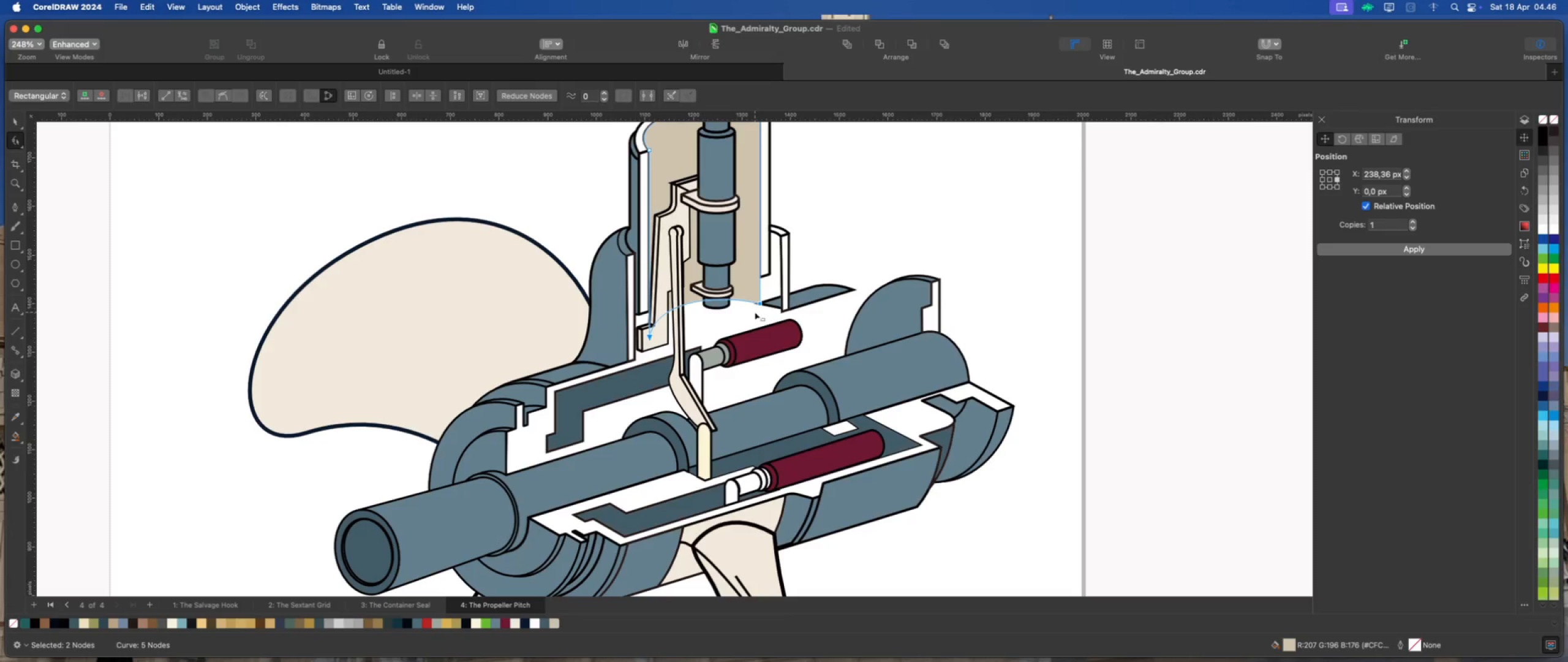 
hold_key(key=ShiftLeft, duration=1.48)
 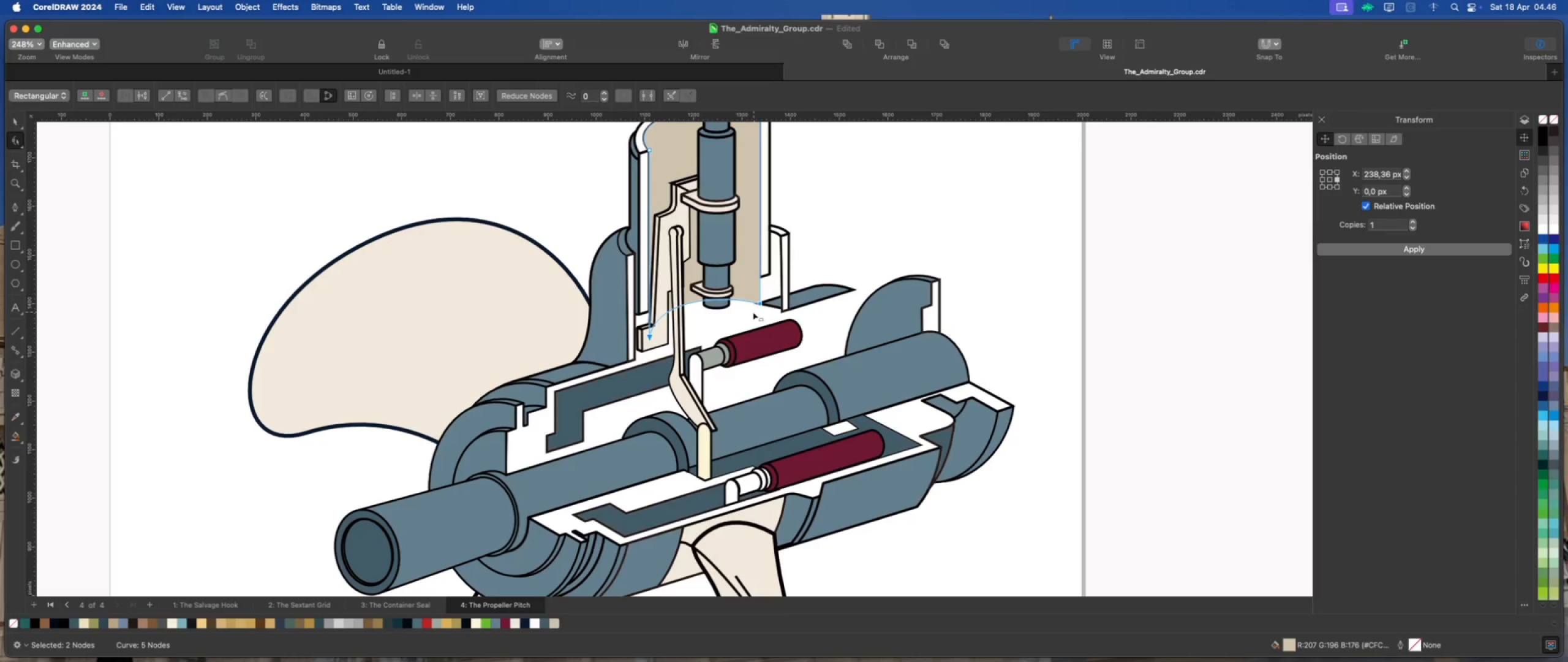 
scroll: coordinate [750, 311], scroll_direction: none, amount: 0.0
 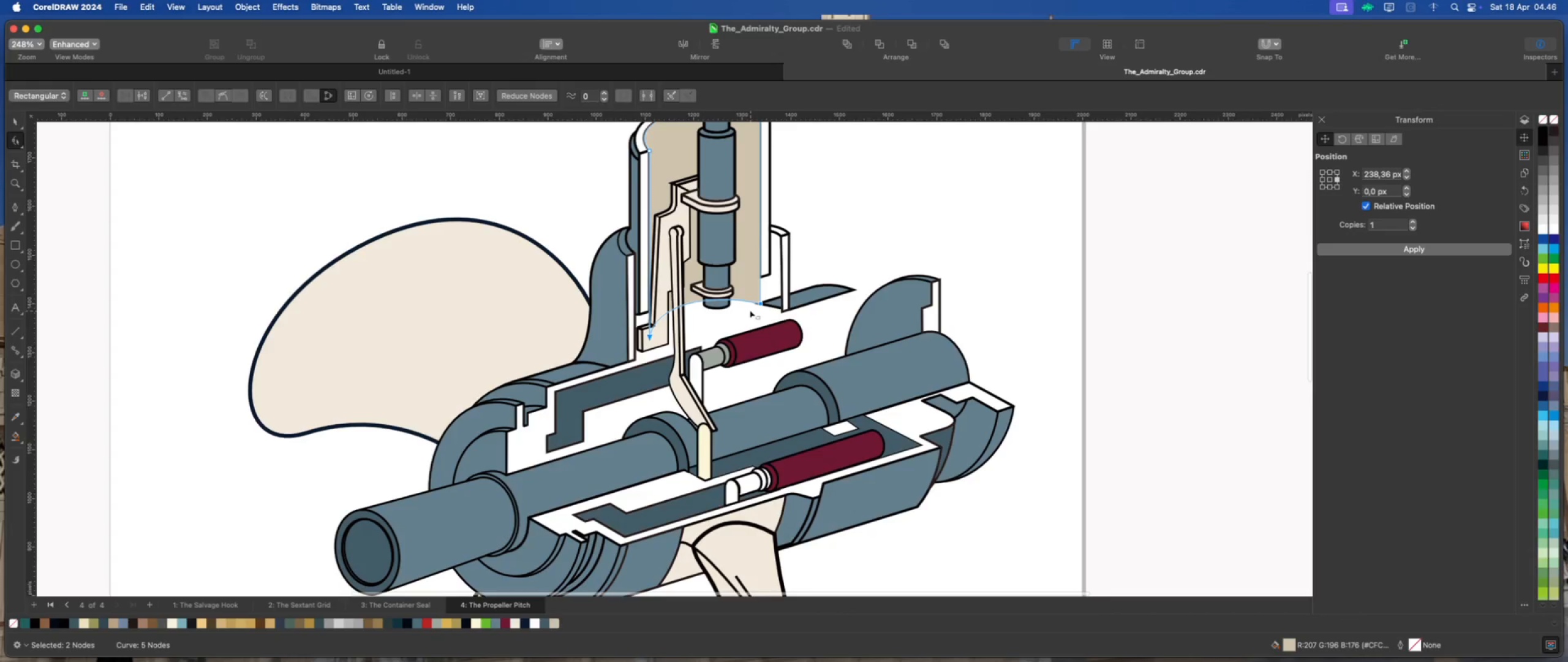 
scroll: coordinate [750, 310], scroll_direction: up, amount: 2.0
 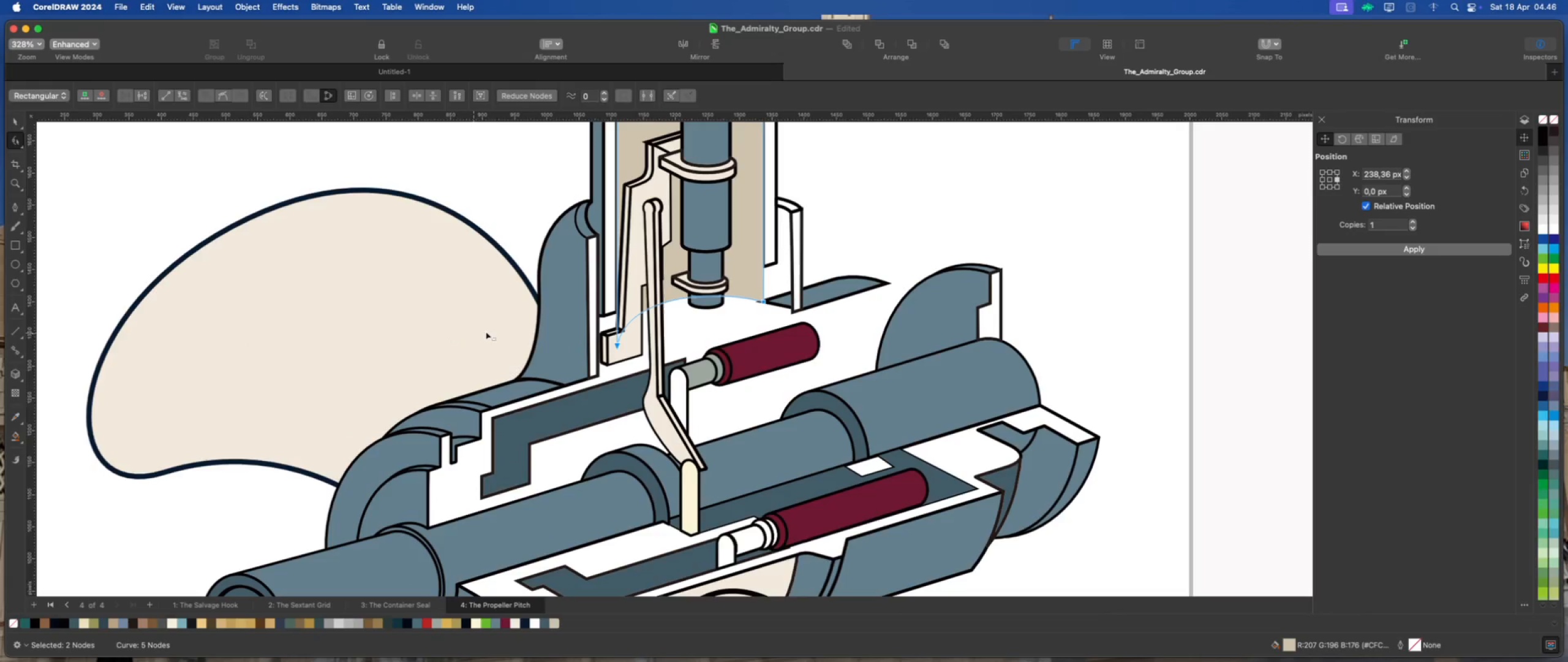 
left_click([782, 300])
 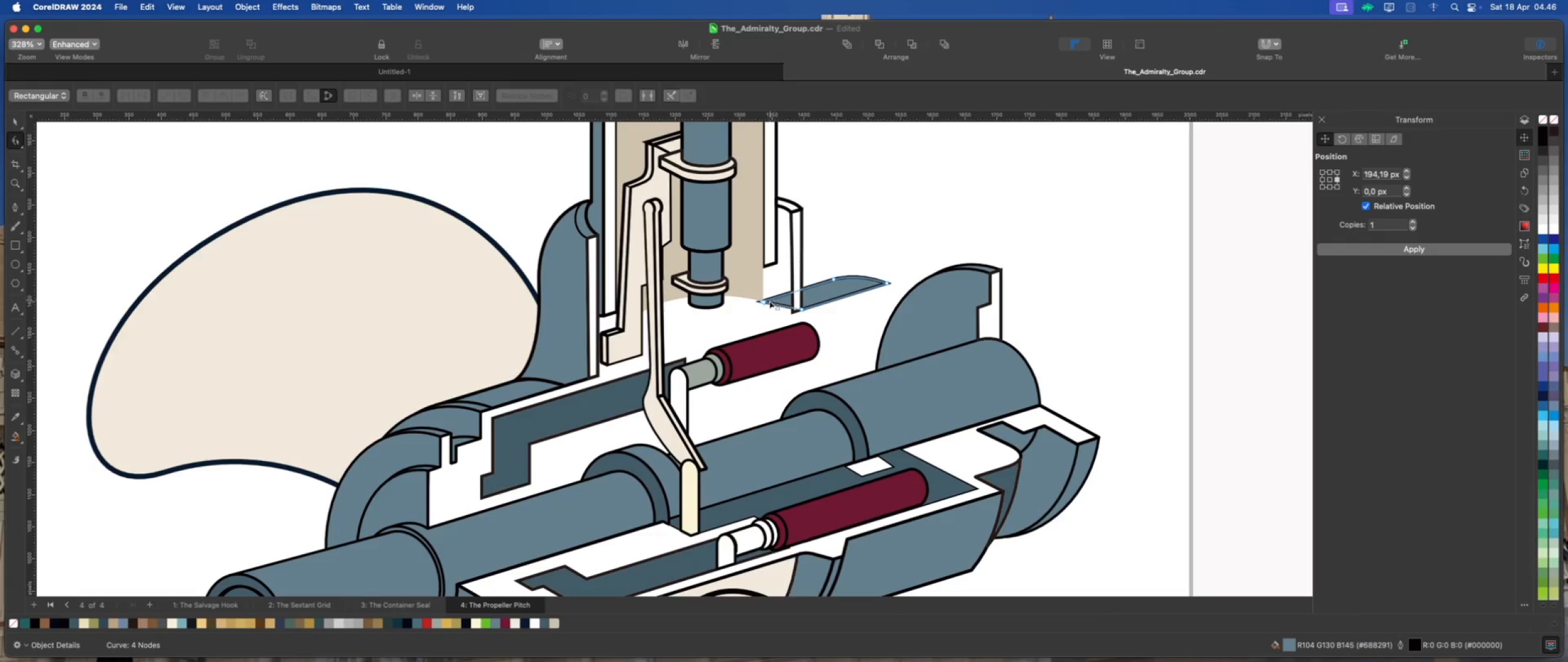 
left_click_drag(start_coordinate=[763, 302], to_coordinate=[801, 287])
 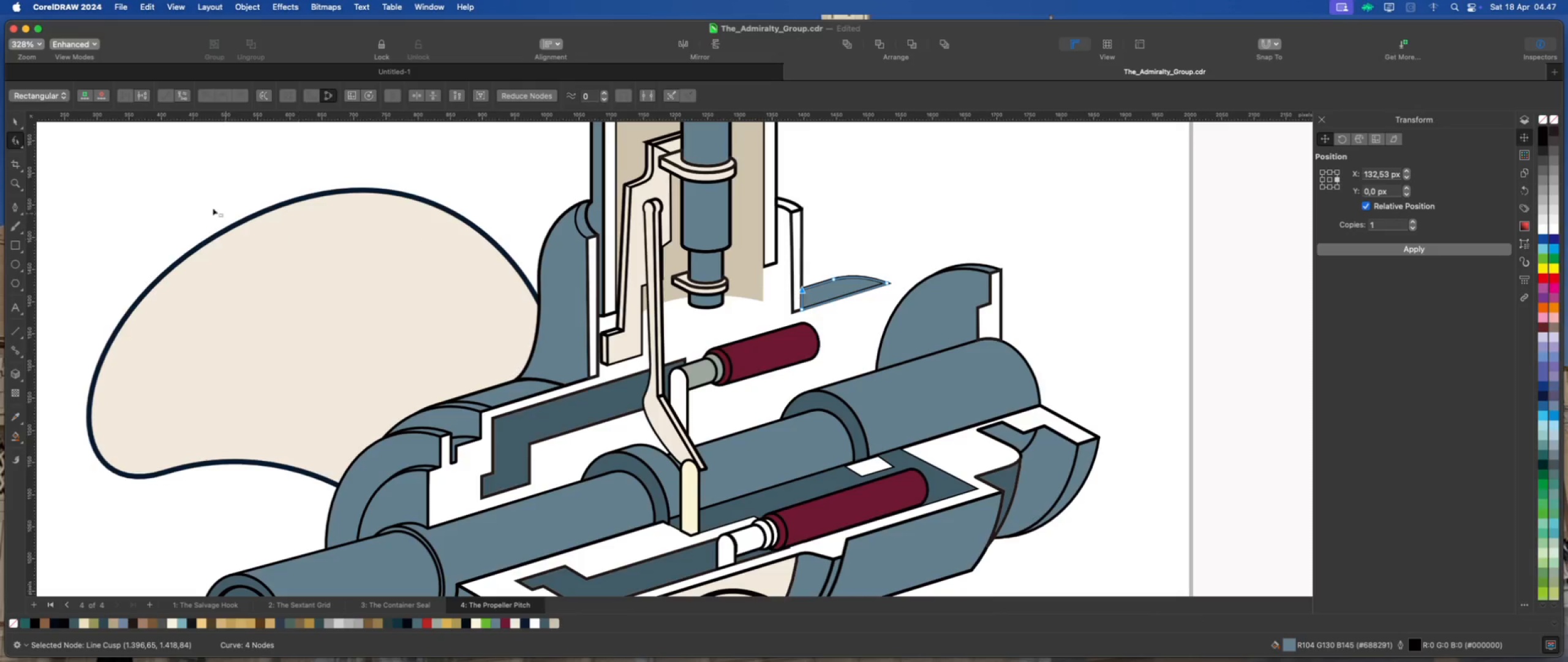 
left_click([14, 123])
 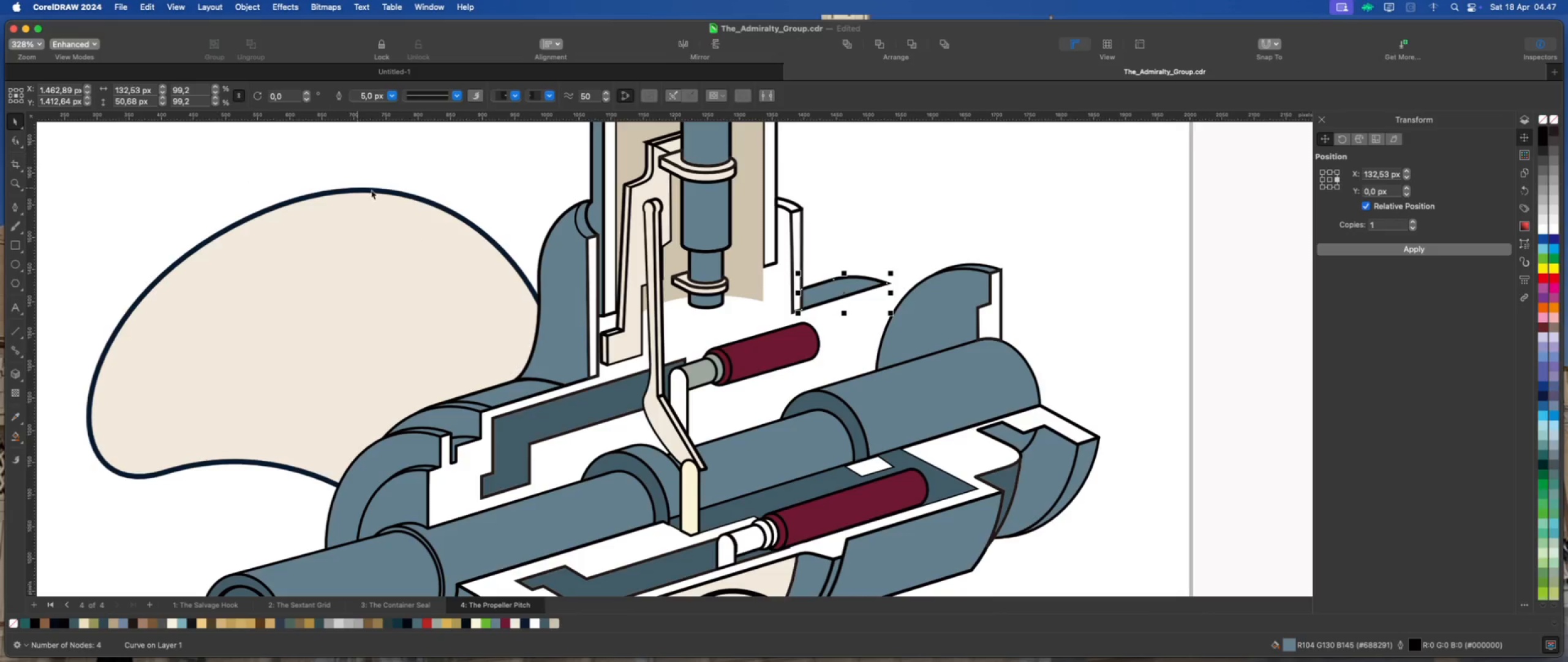 
scroll: coordinate [456, 204], scroll_direction: down, amount: 1.0
 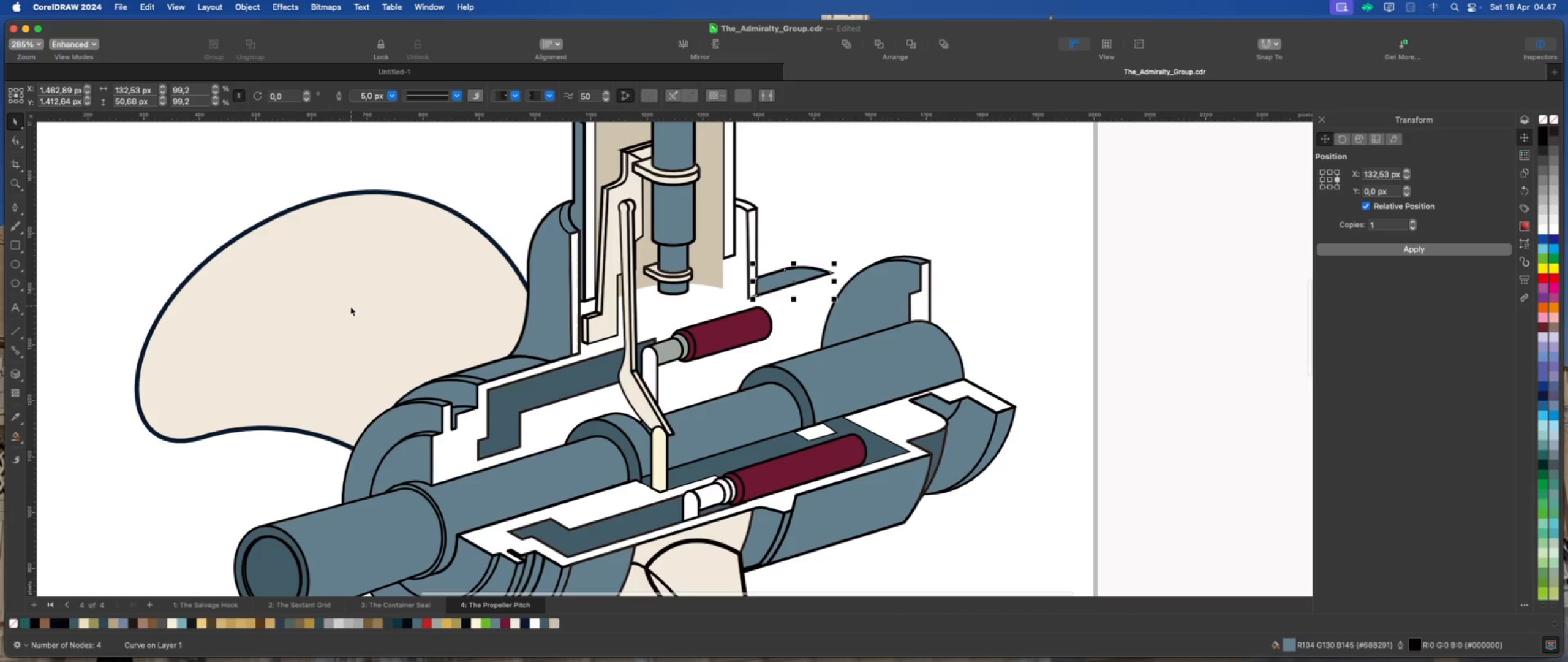 
scroll: coordinate [347, 319], scroll_direction: up, amount: 1.0
 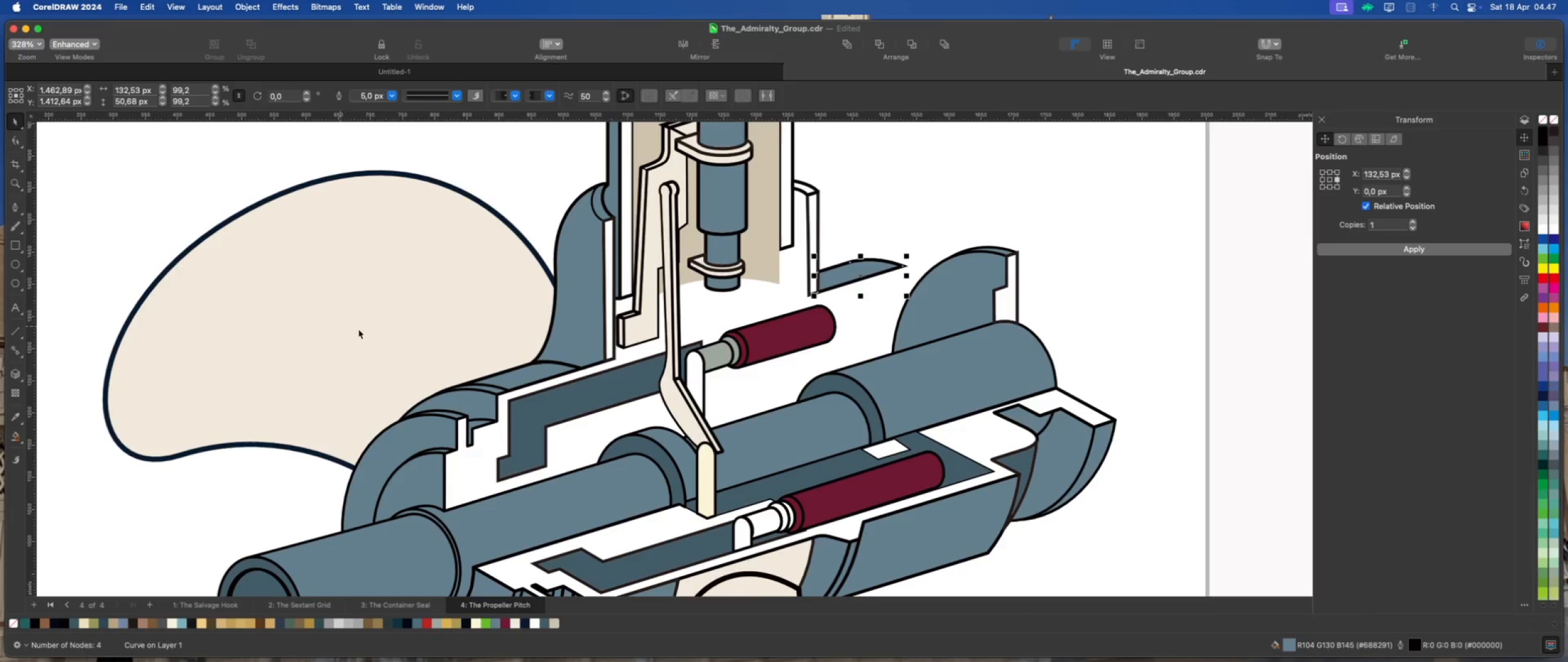 
scroll: coordinate [635, 348], scroll_direction: down, amount: 2.0
 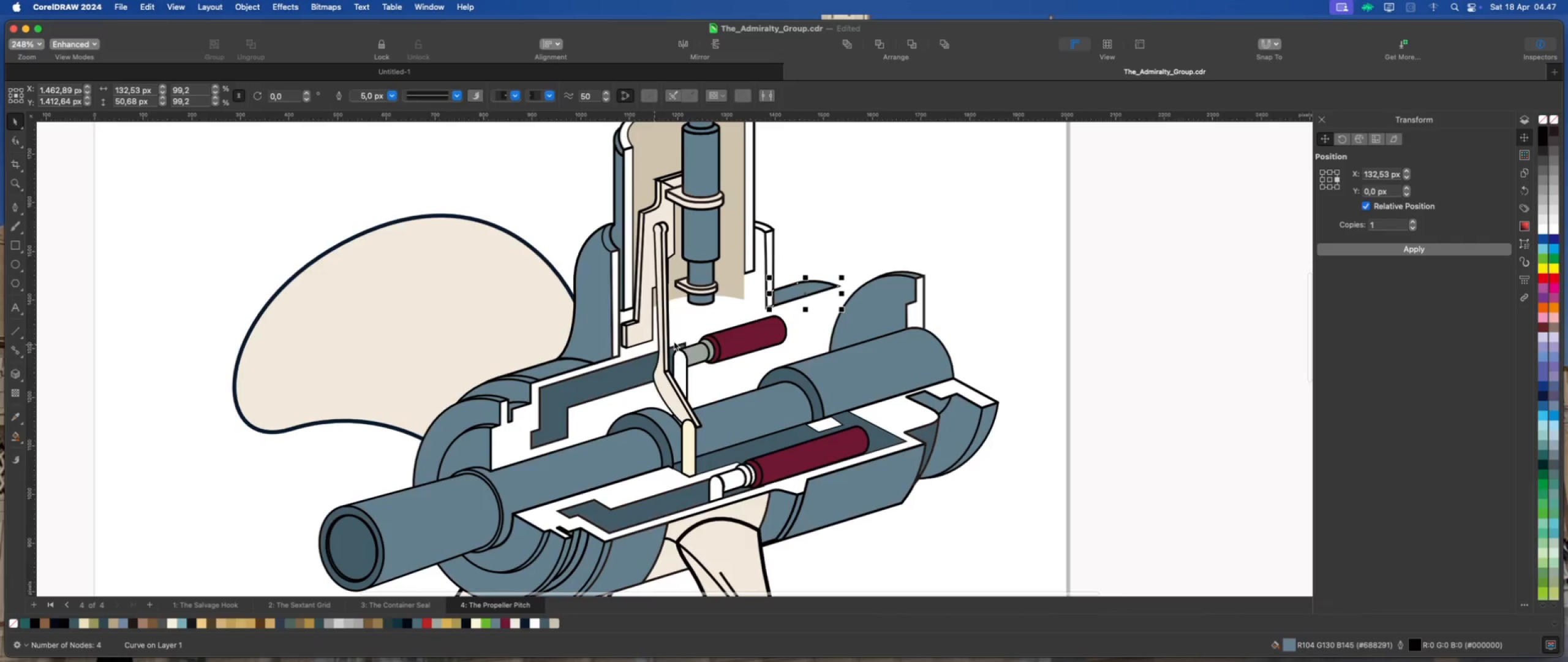 
scroll: coordinate [696, 329], scroll_direction: up, amount: 3.0
 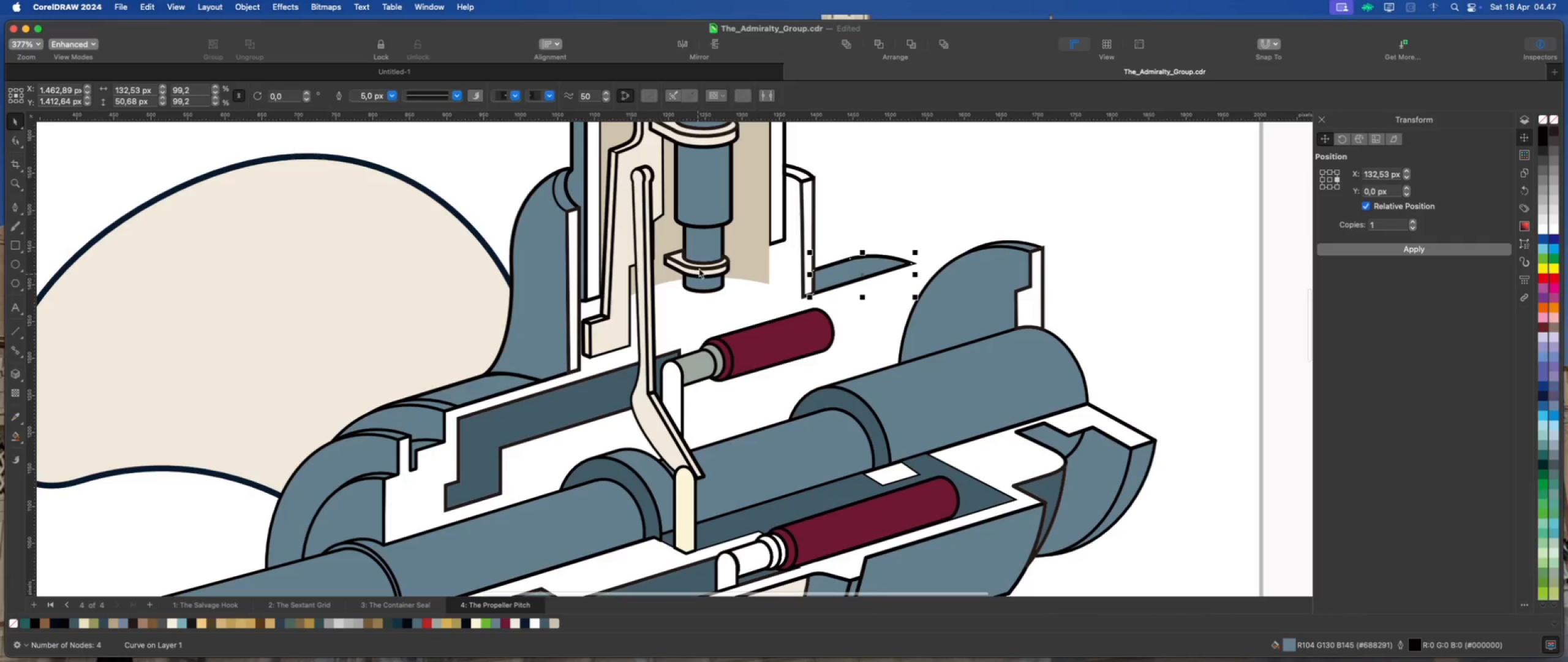 
scroll: coordinate [696, 281], scroll_direction: down, amount: 3.0
 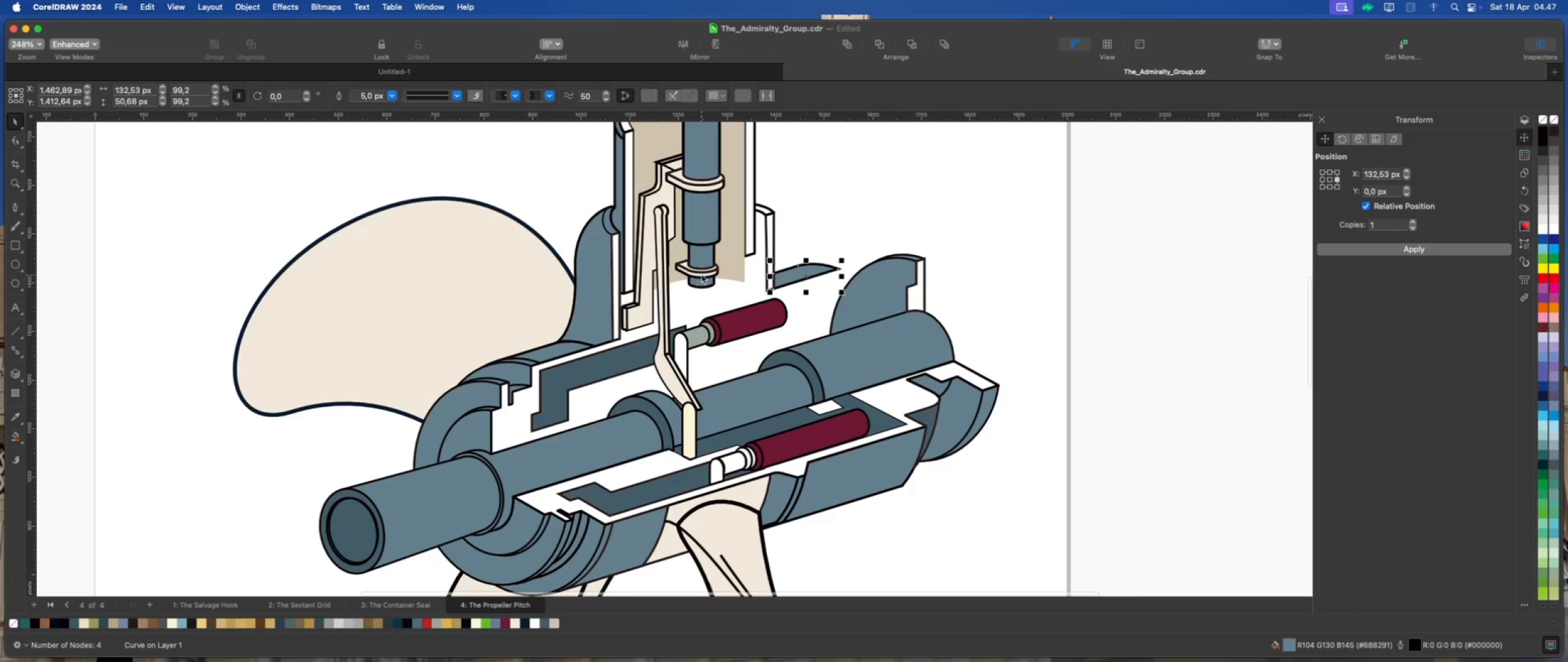 
left_click([702, 273])
 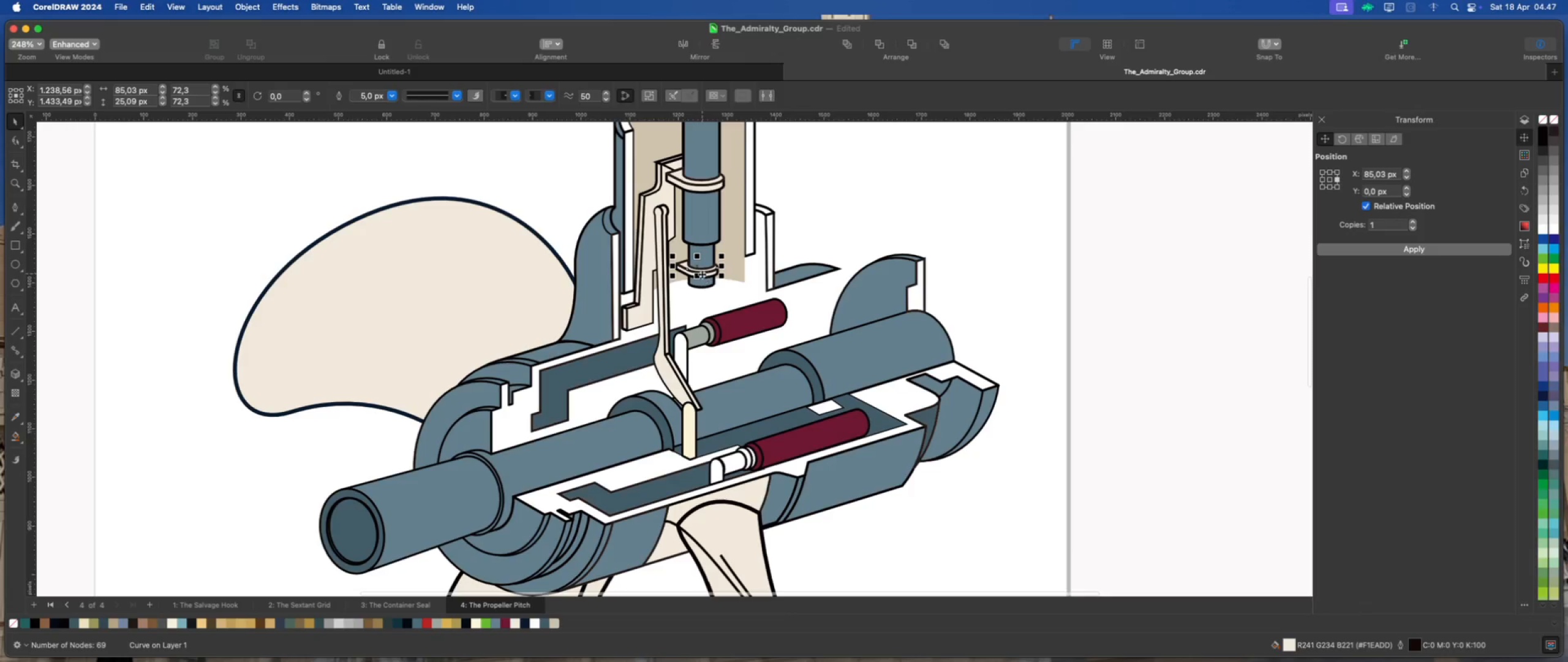 
hold_key(key=ShiftLeft, duration=1.13)
 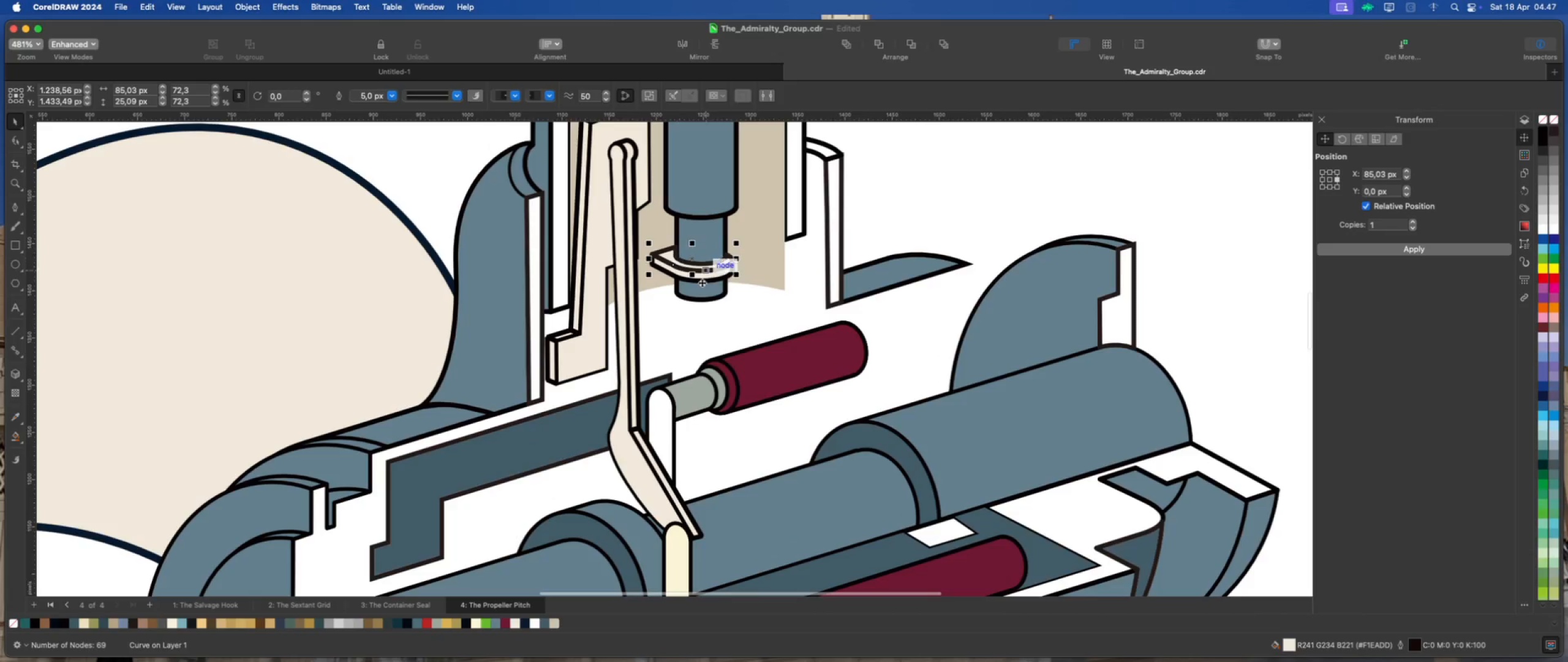 
scroll: coordinate [702, 274], scroll_direction: up, amount: 7.0
 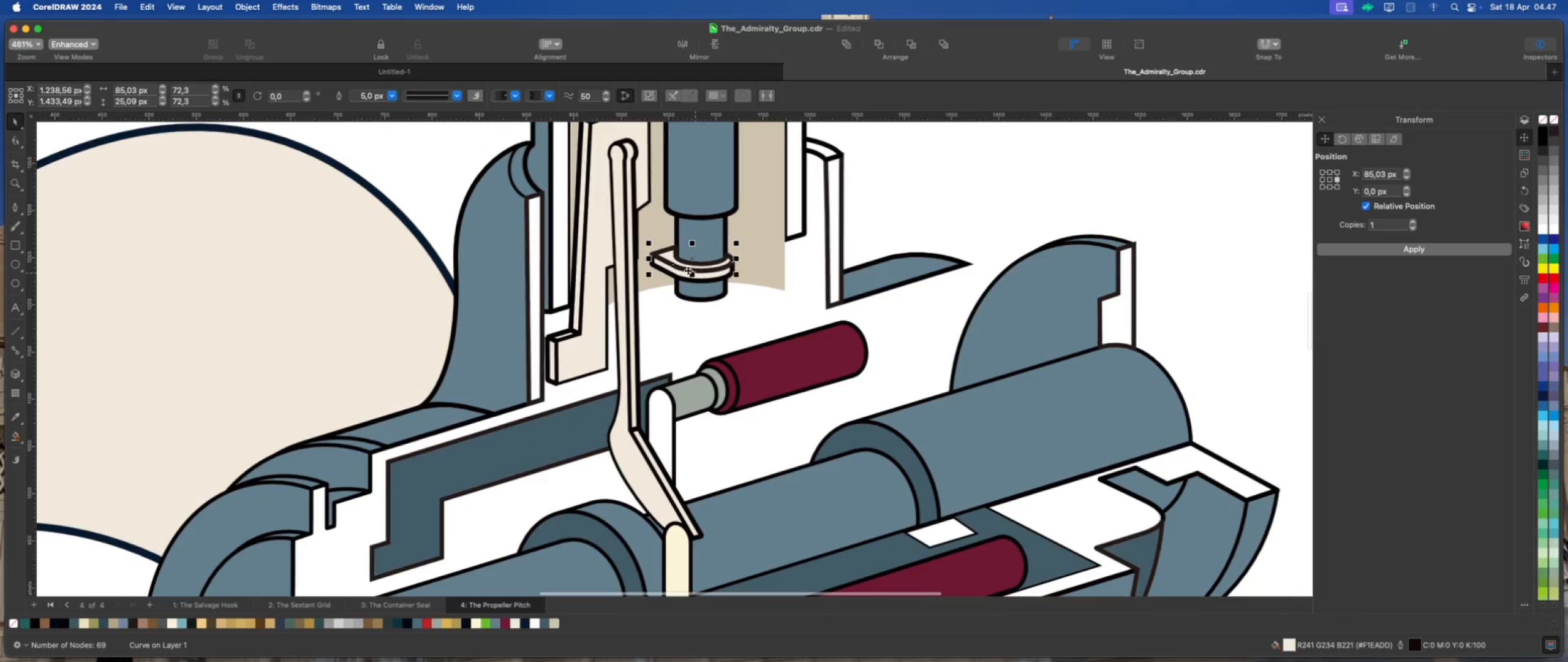 
left_click([814, 316])
 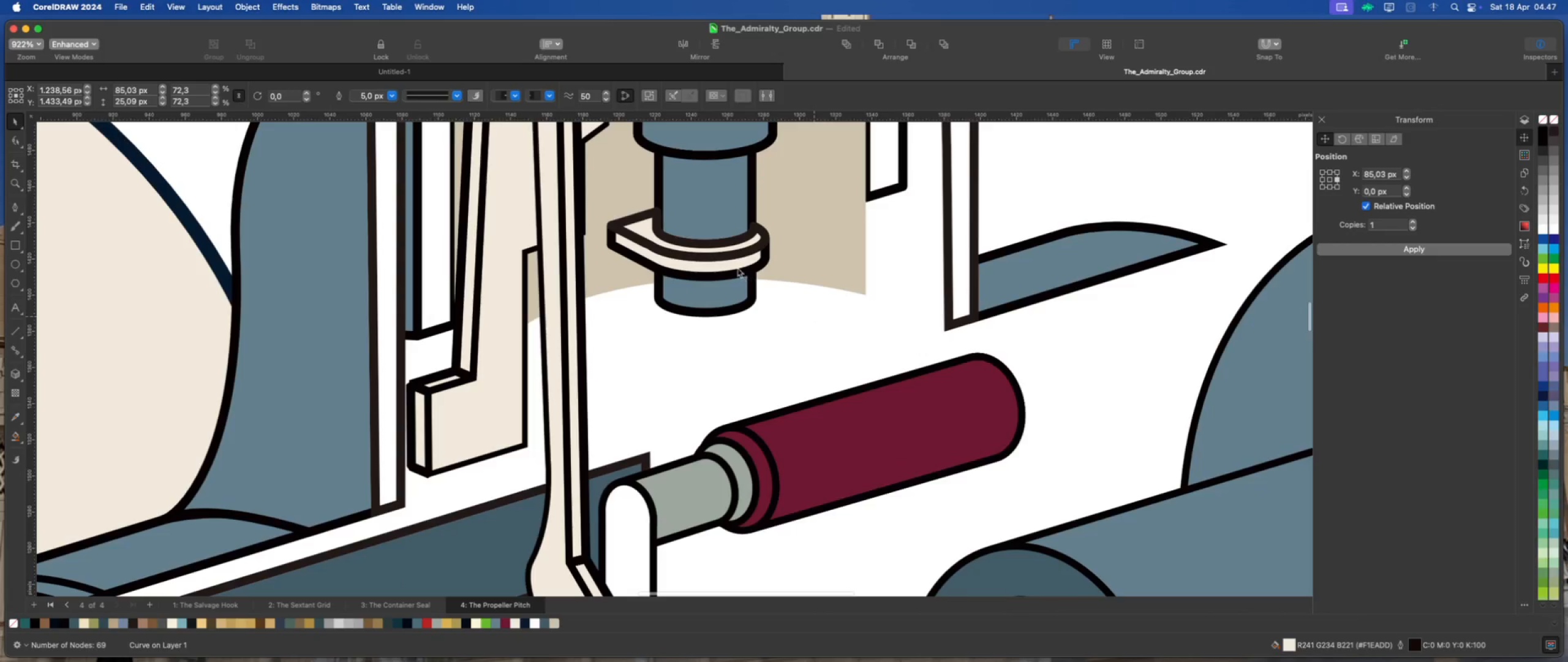 
scroll: coordinate [696, 286], scroll_direction: up, amount: 4.0
 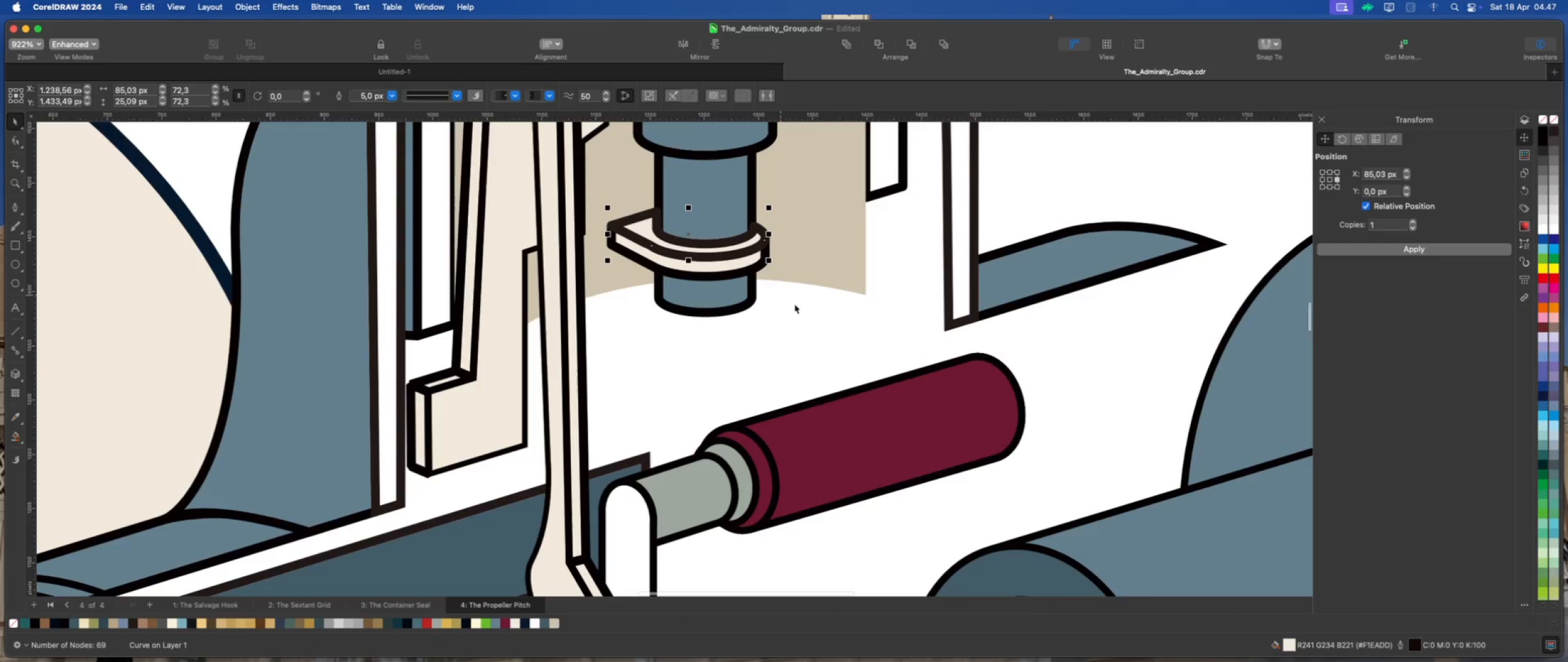 
left_click([737, 267])
 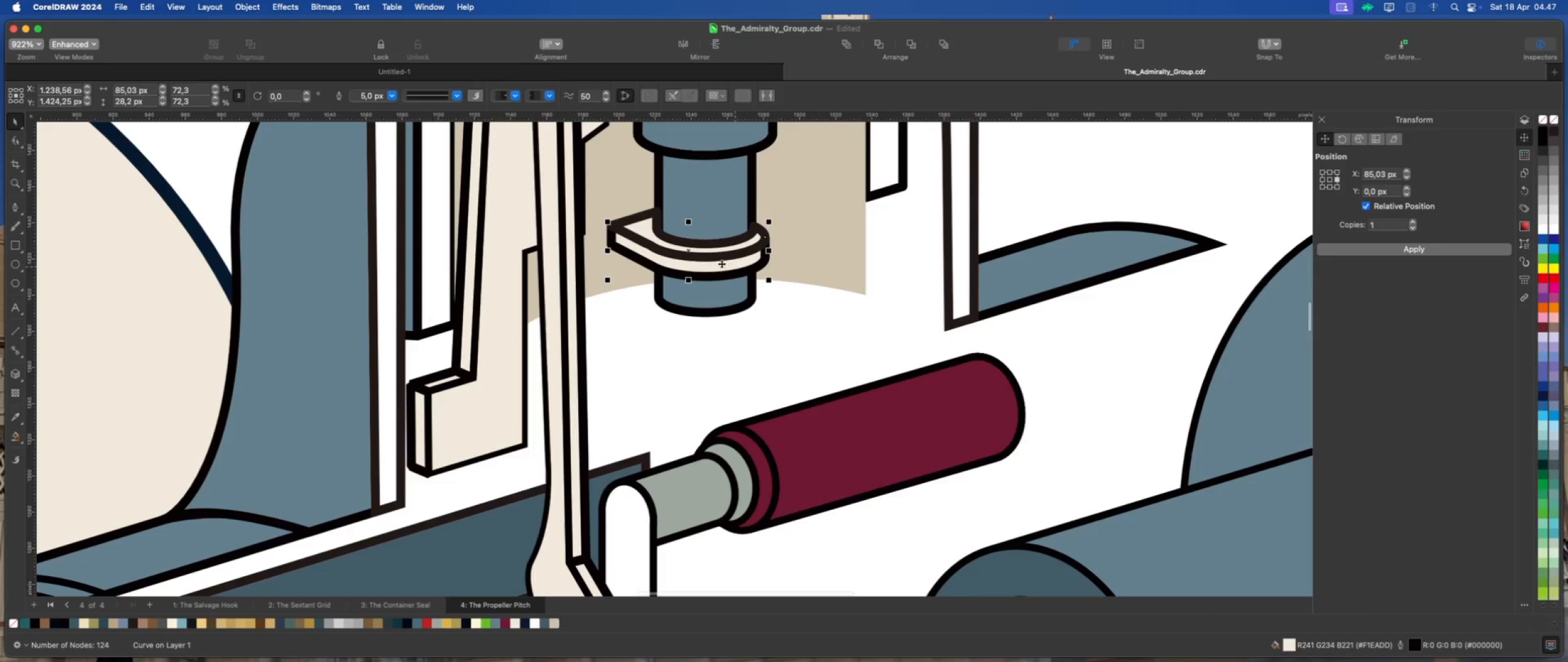 
hold_key(key=ShiftLeft, duration=1.16)
left_click([638, 222])
 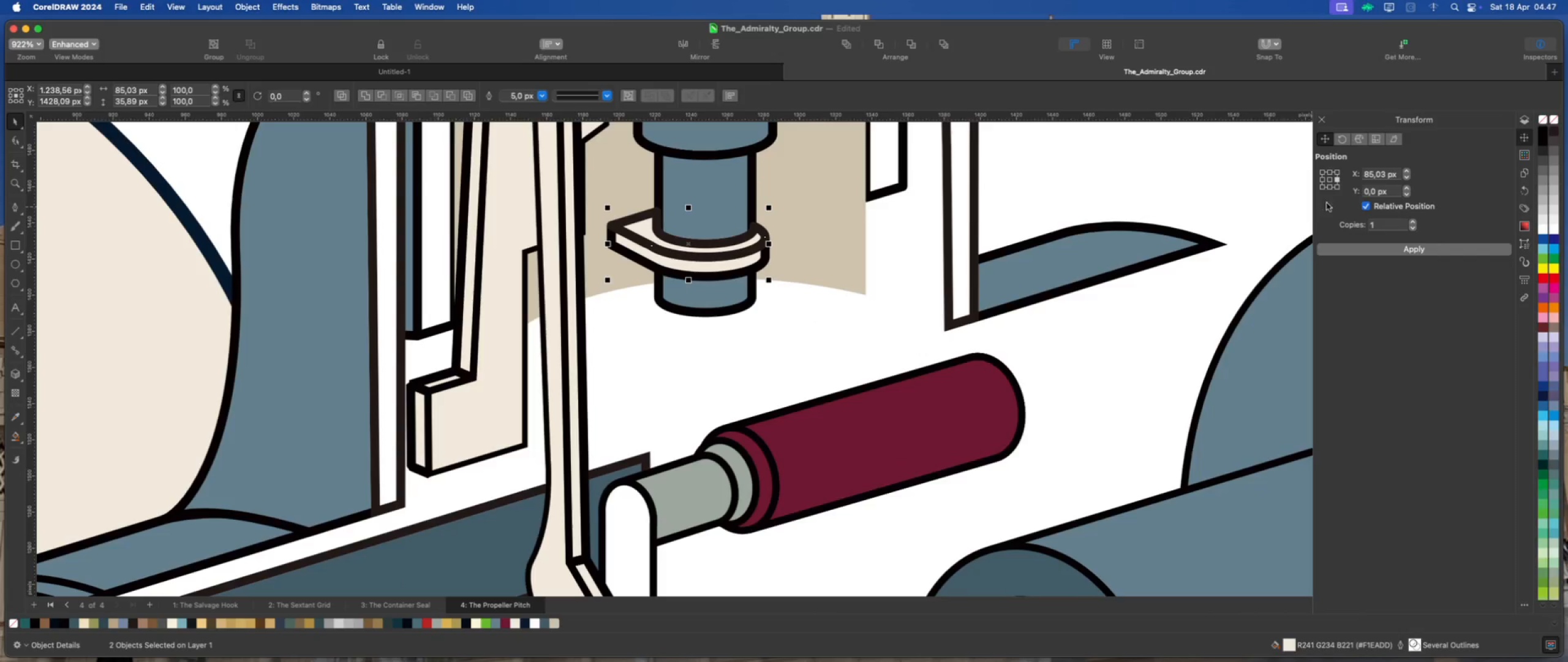 
left_click([1331, 189])
 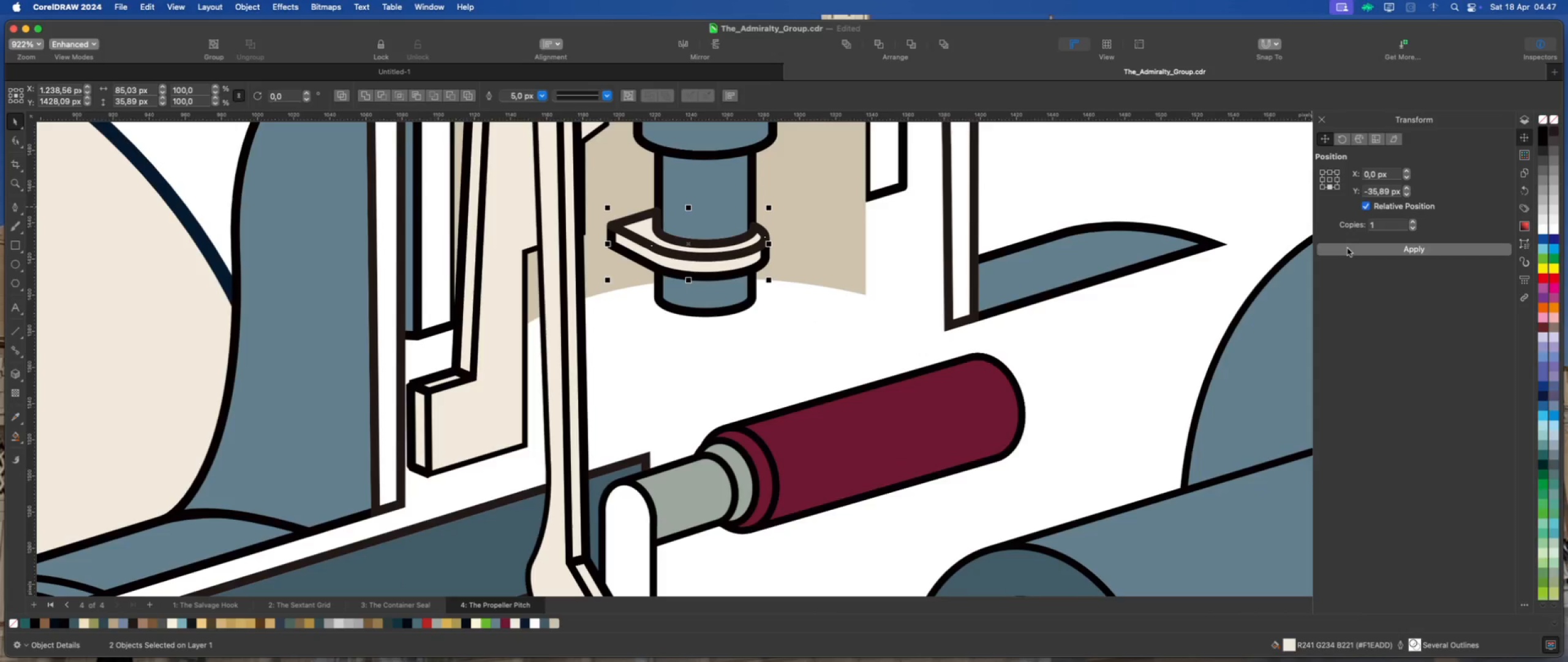 
left_click([1348, 248])
 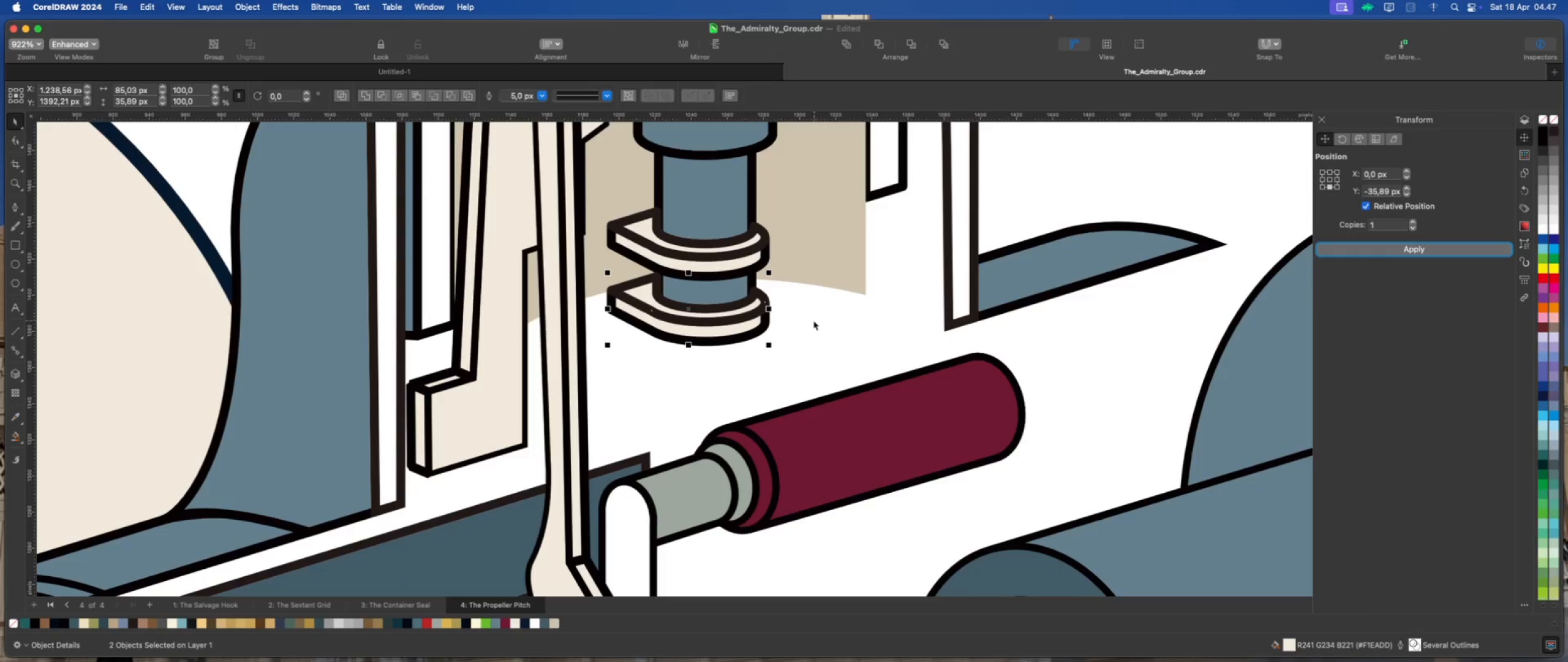 
scroll: coordinate [739, 339], scroll_direction: down, amount: 9.0
 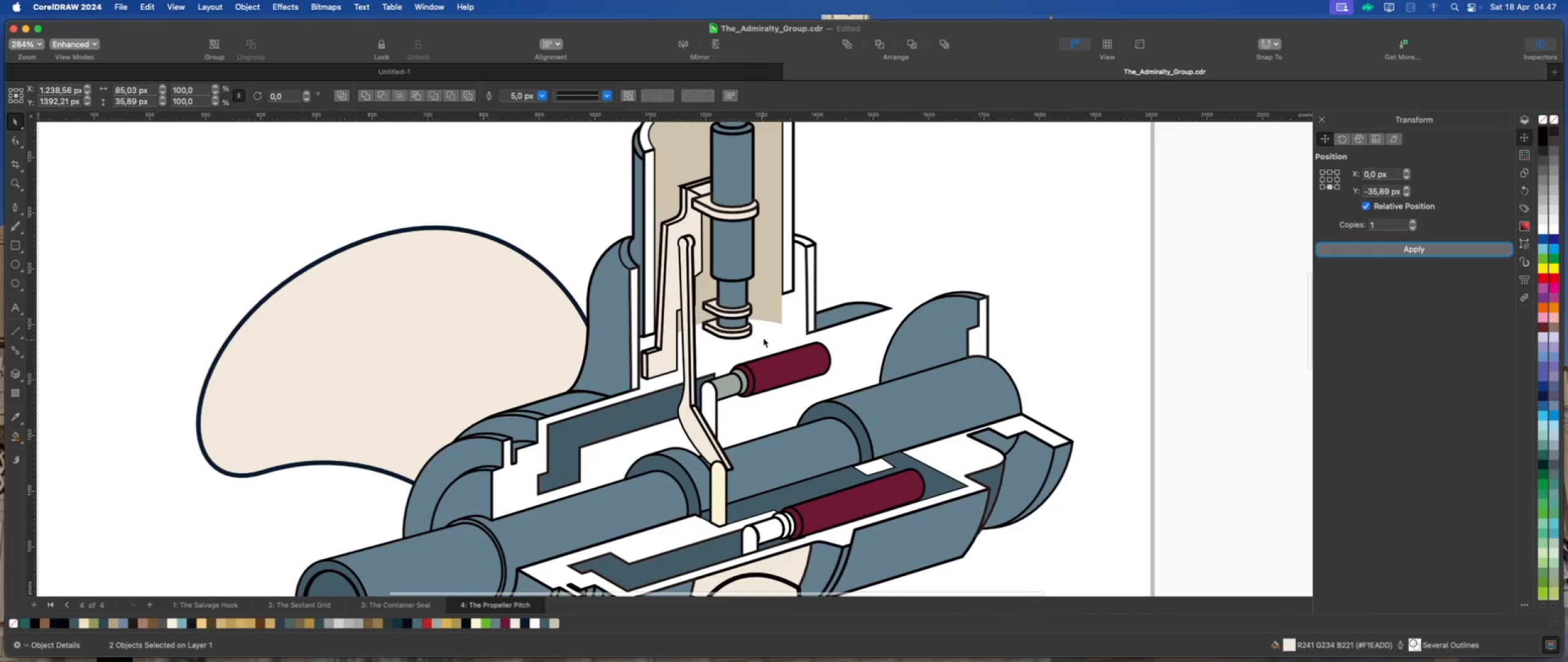 
double_click([774, 314])
 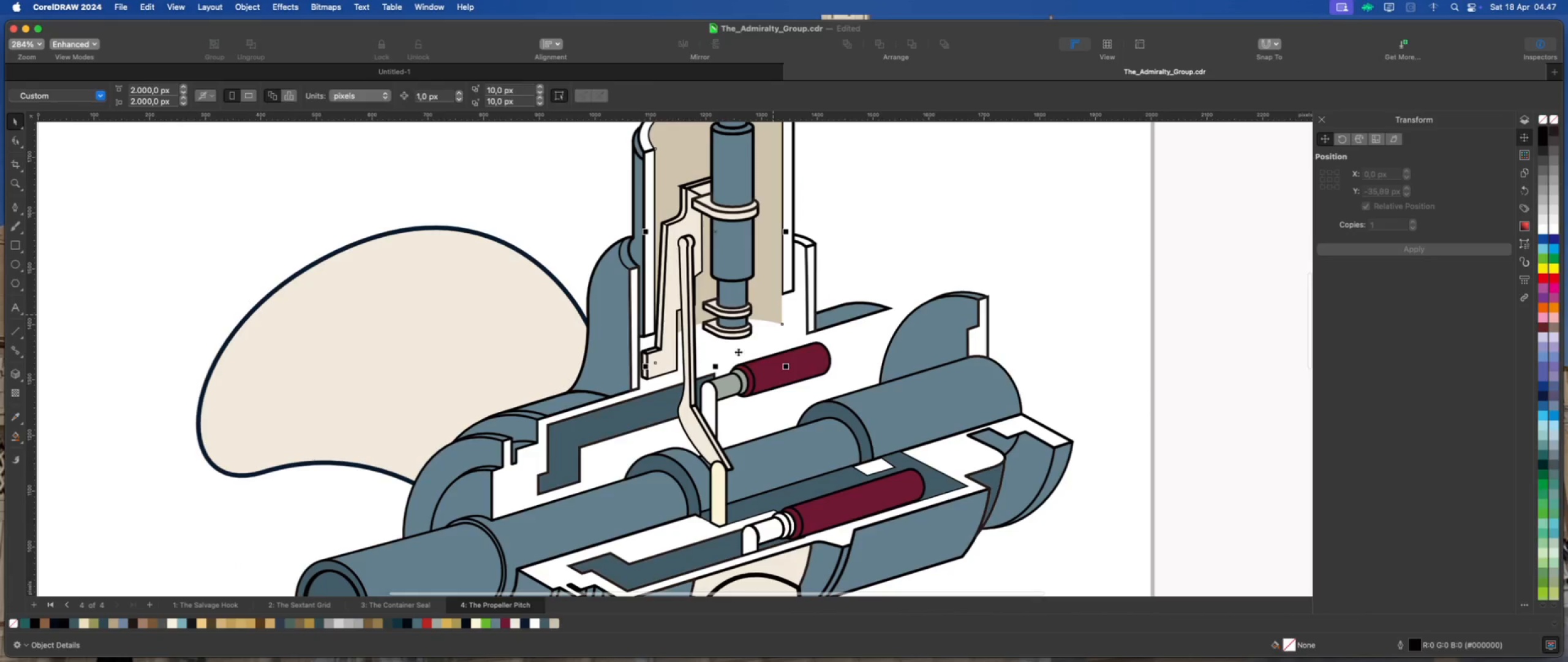 
scroll: coordinate [710, 356], scroll_direction: up, amount: 2.0
 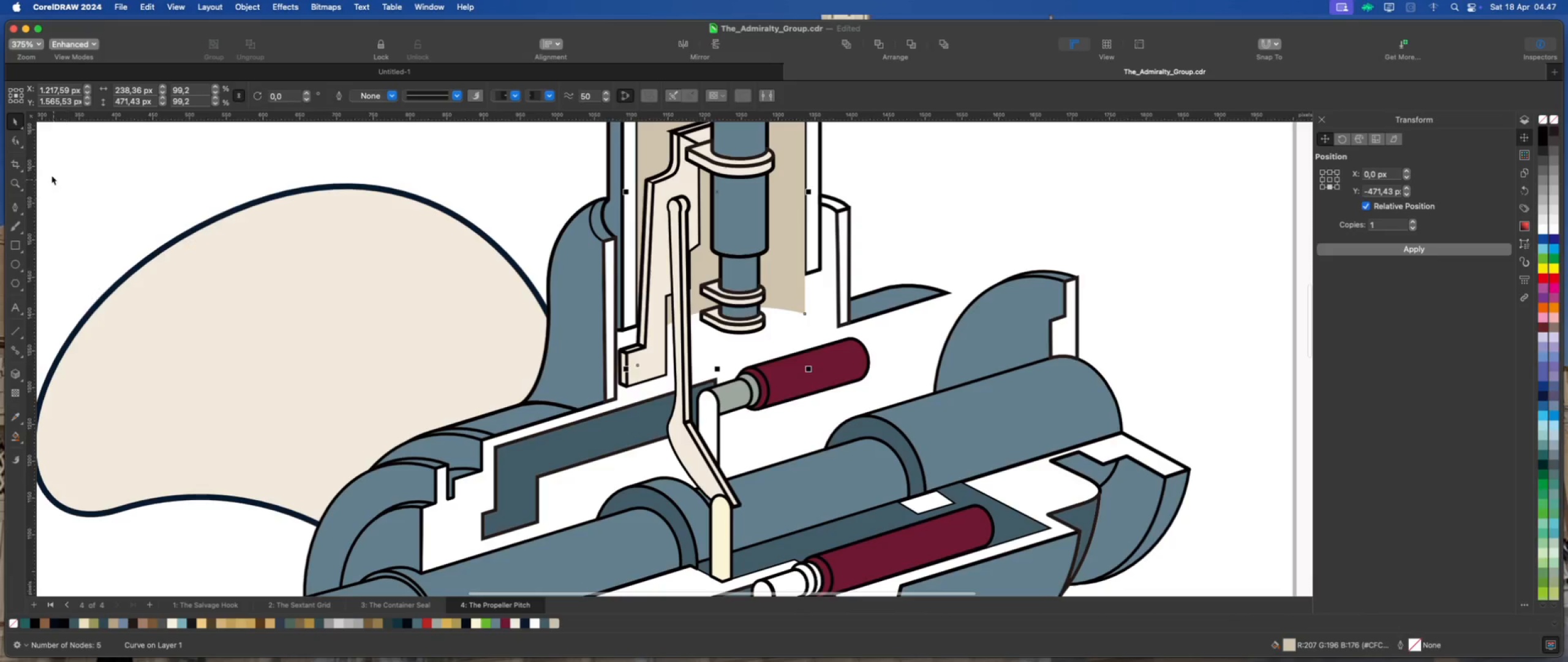 
left_click([14, 139])
 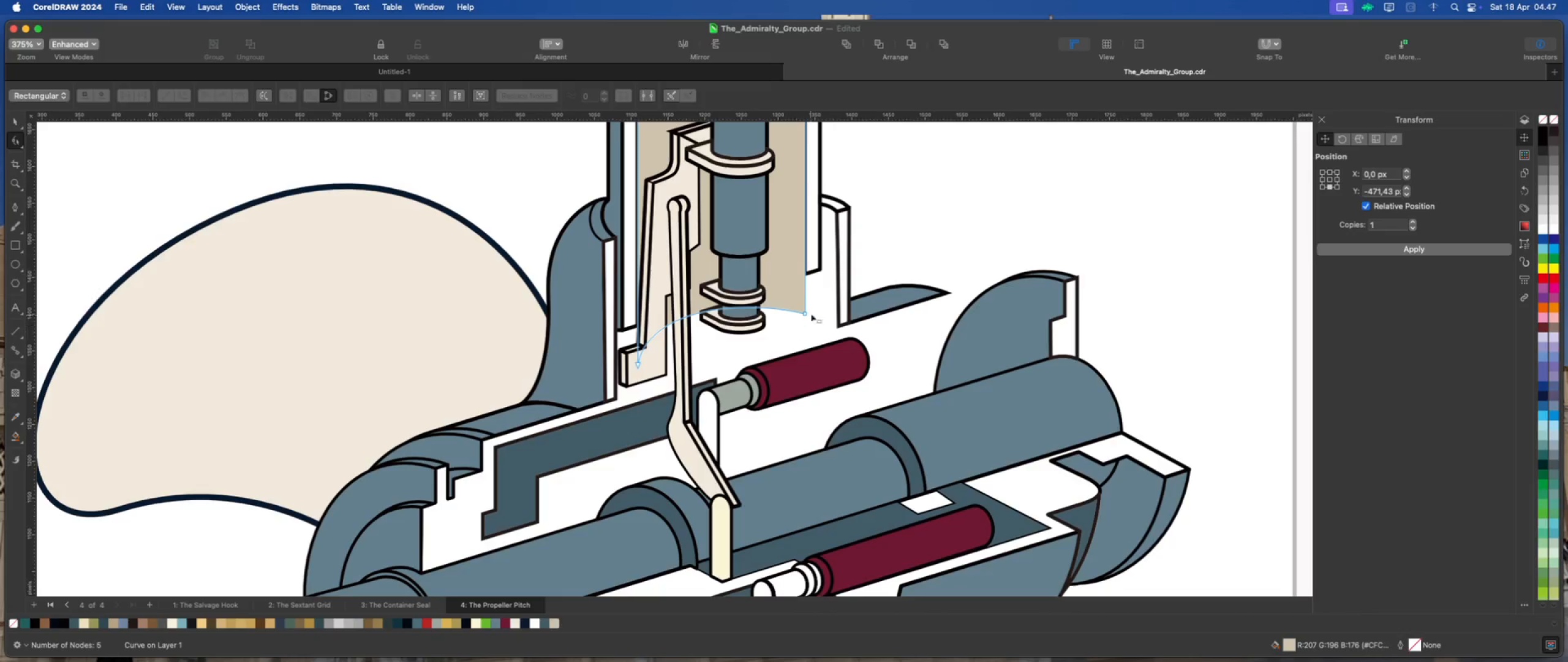 
left_click_drag(start_coordinate=[824, 298], to_coordinate=[581, 393])
 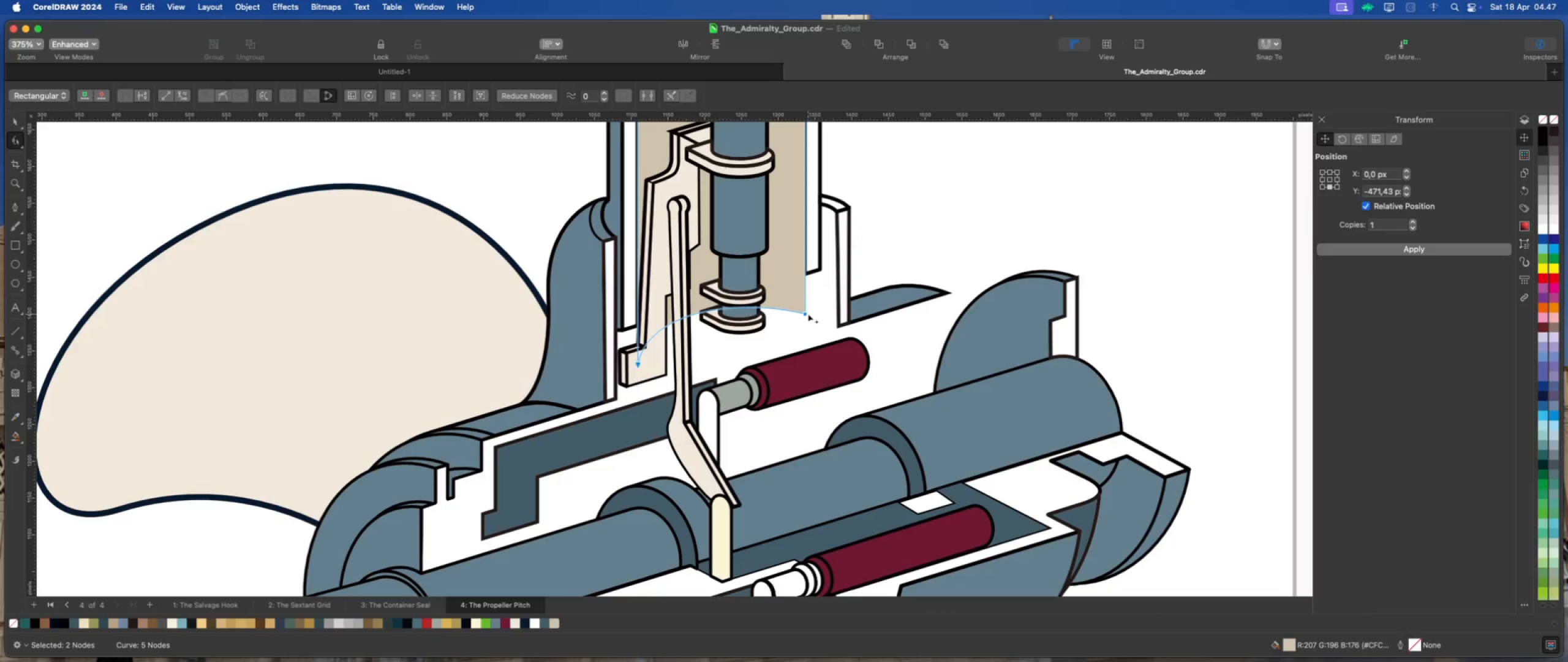 
left_click_drag(start_coordinate=[806, 313], to_coordinate=[805, 338])
 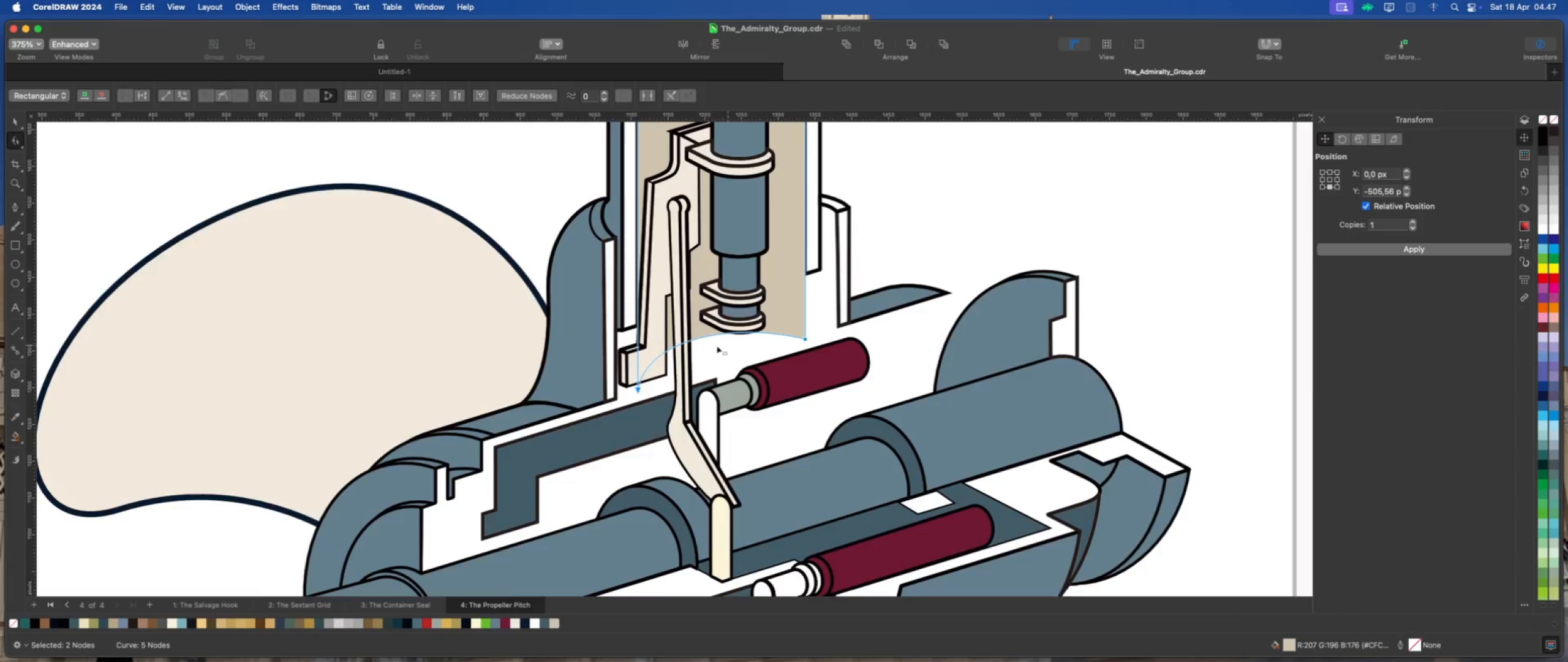 
hold_key(key=ShiftLeft, duration=1.46)
 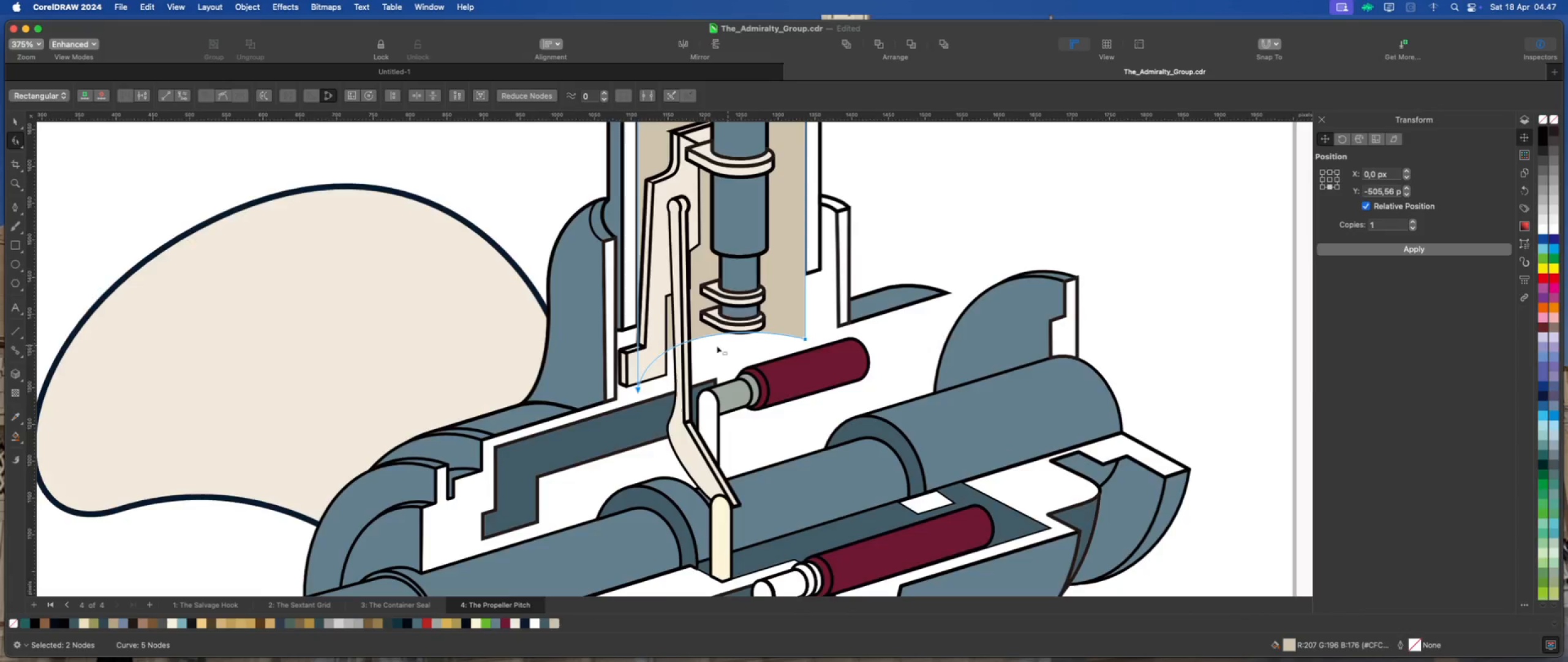 
scroll: coordinate [699, 349], scroll_direction: down, amount: 4.0
 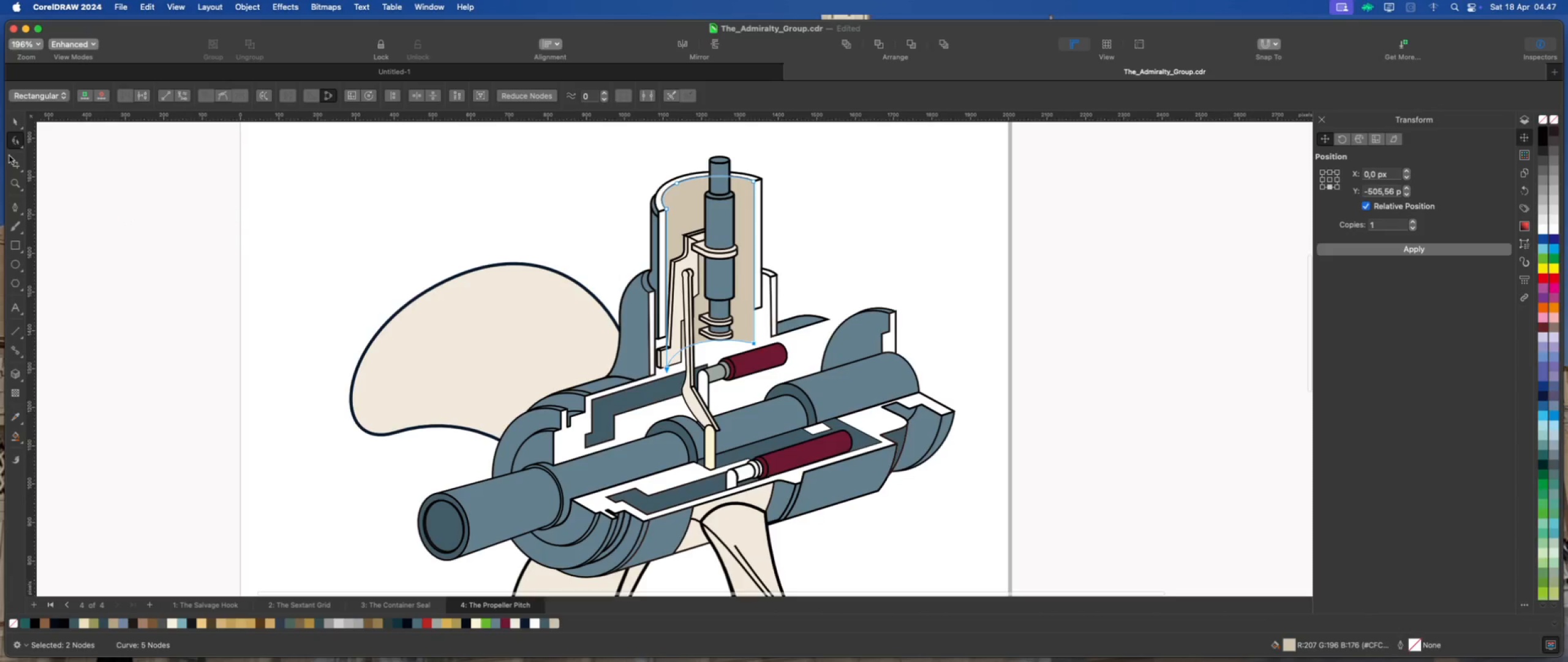 
left_click([12, 127])
 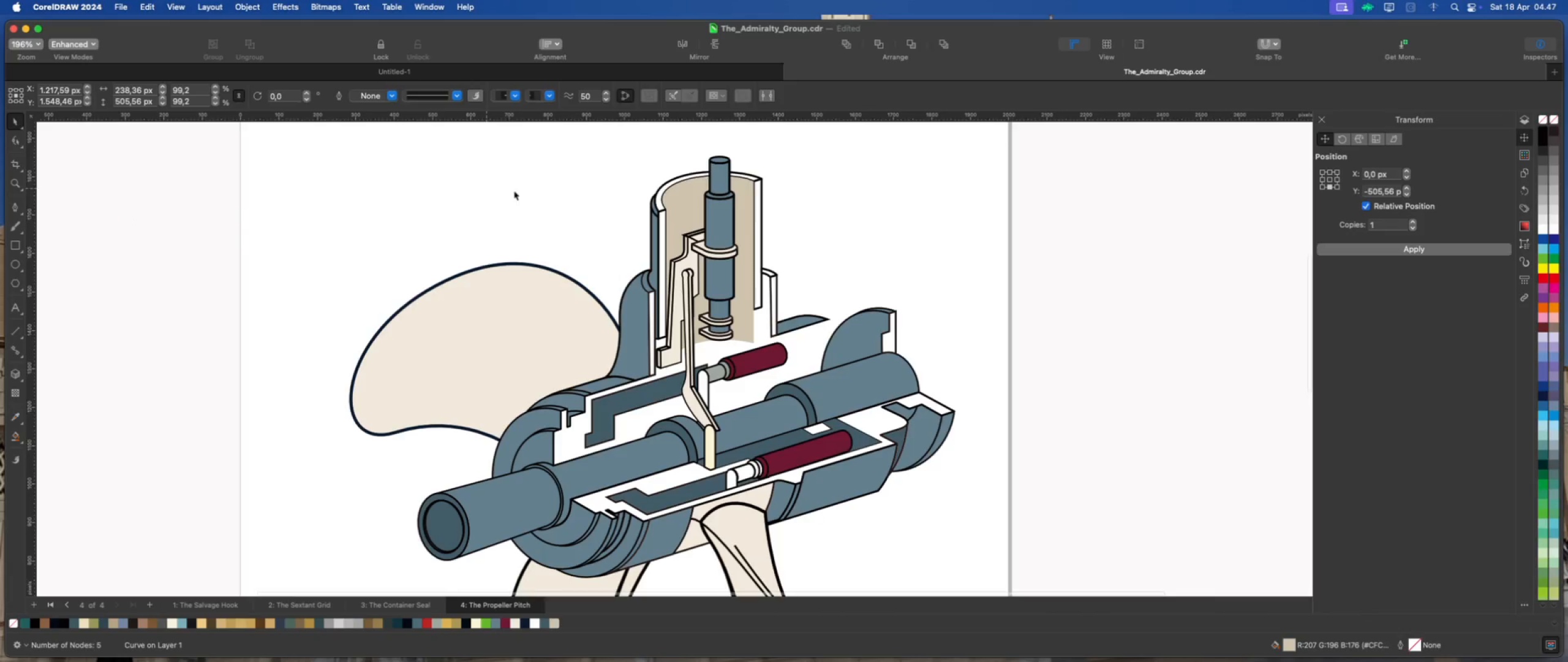 
scroll: coordinate [850, 311], scroll_direction: down, amount: 4.0
 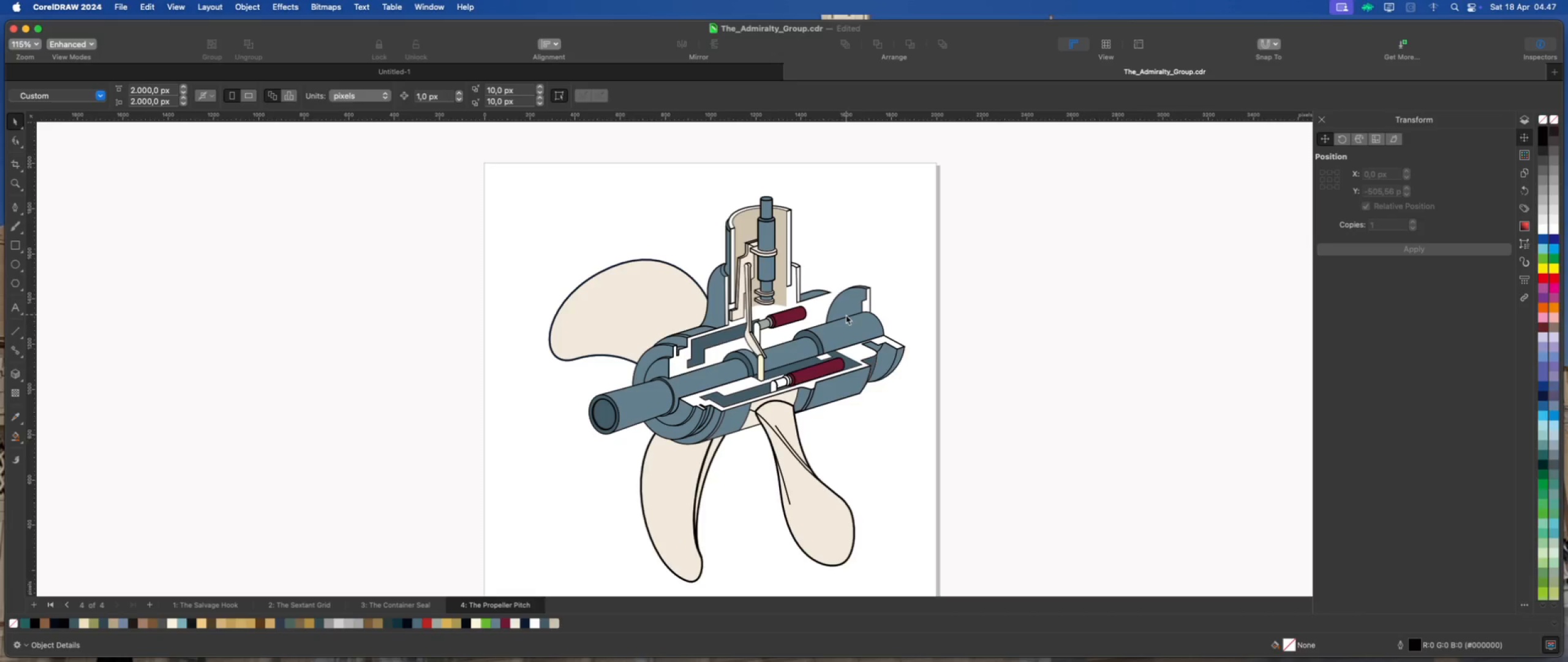 
wait(6.06)
 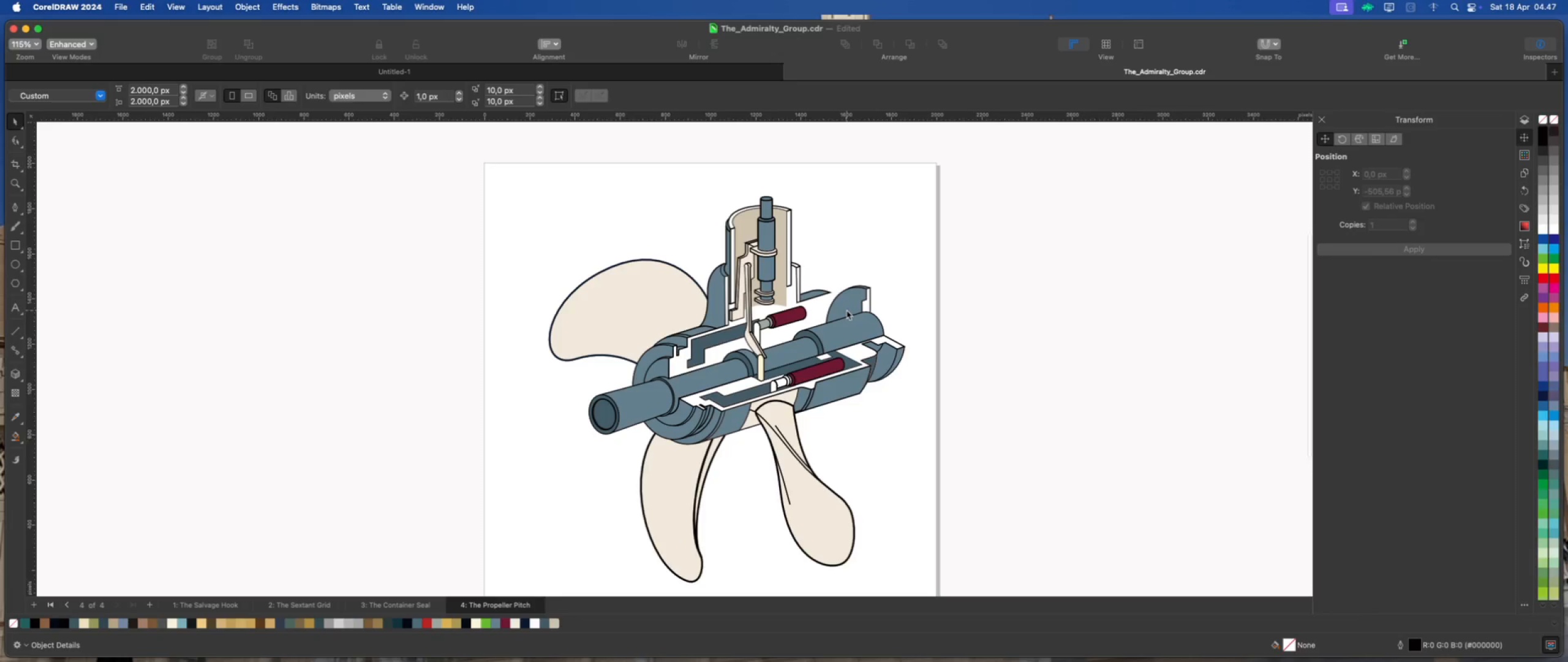 
left_click([982, 318])
 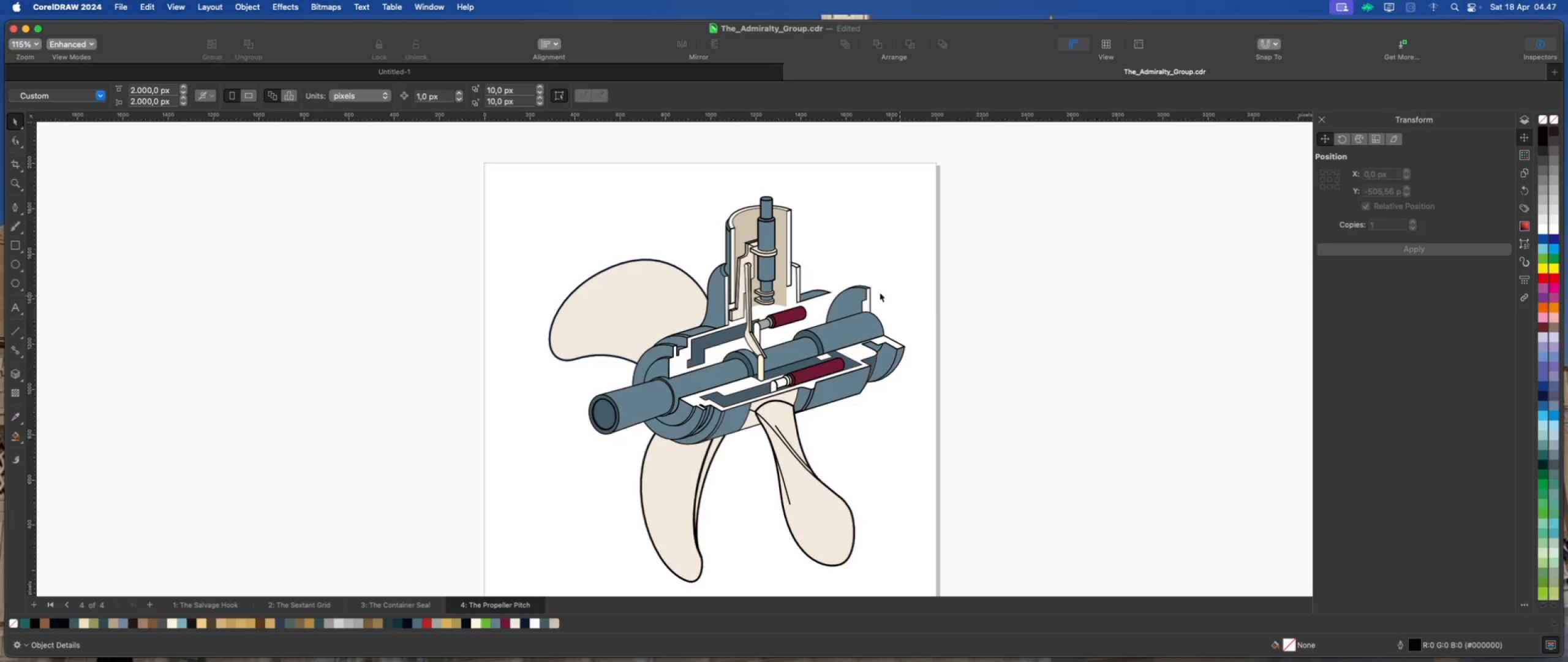 
scroll: coordinate [826, 350], scroll_direction: none, amount: 0.0
 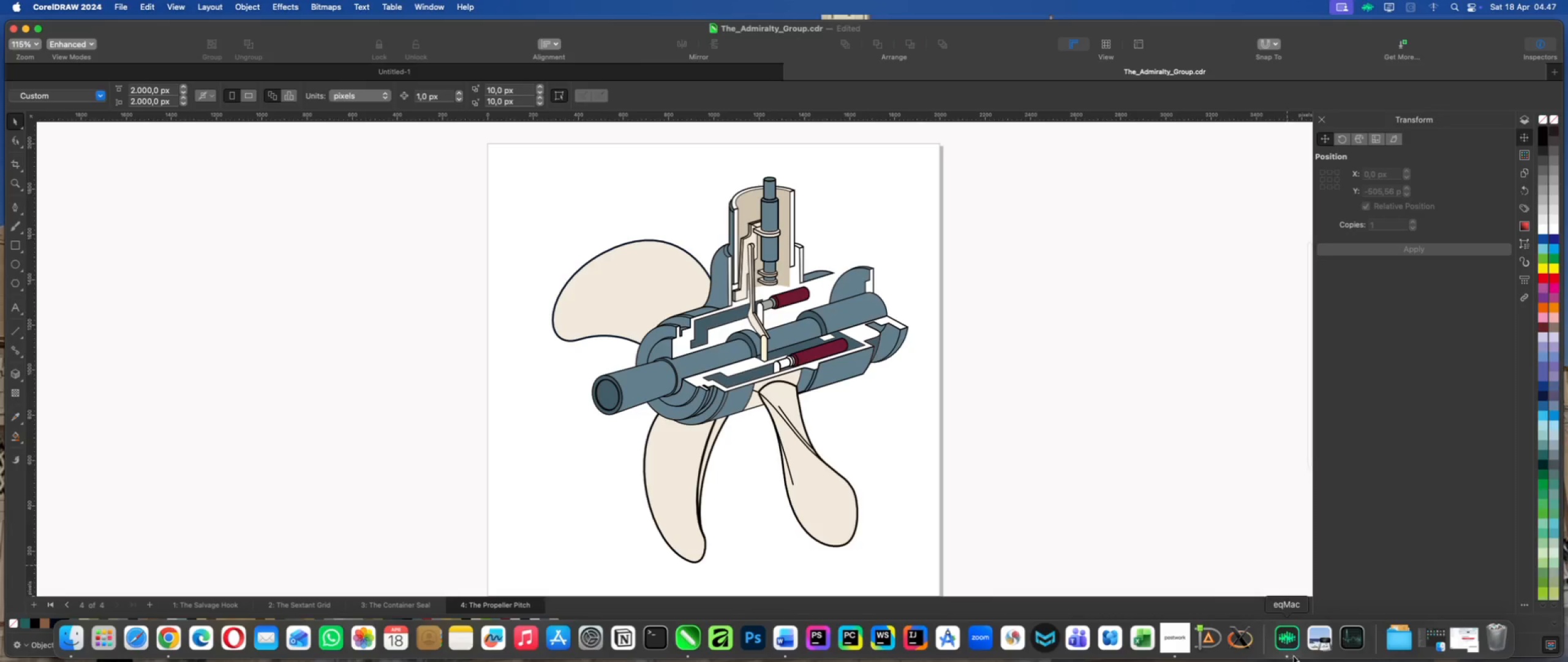 
left_click([1182, 639])